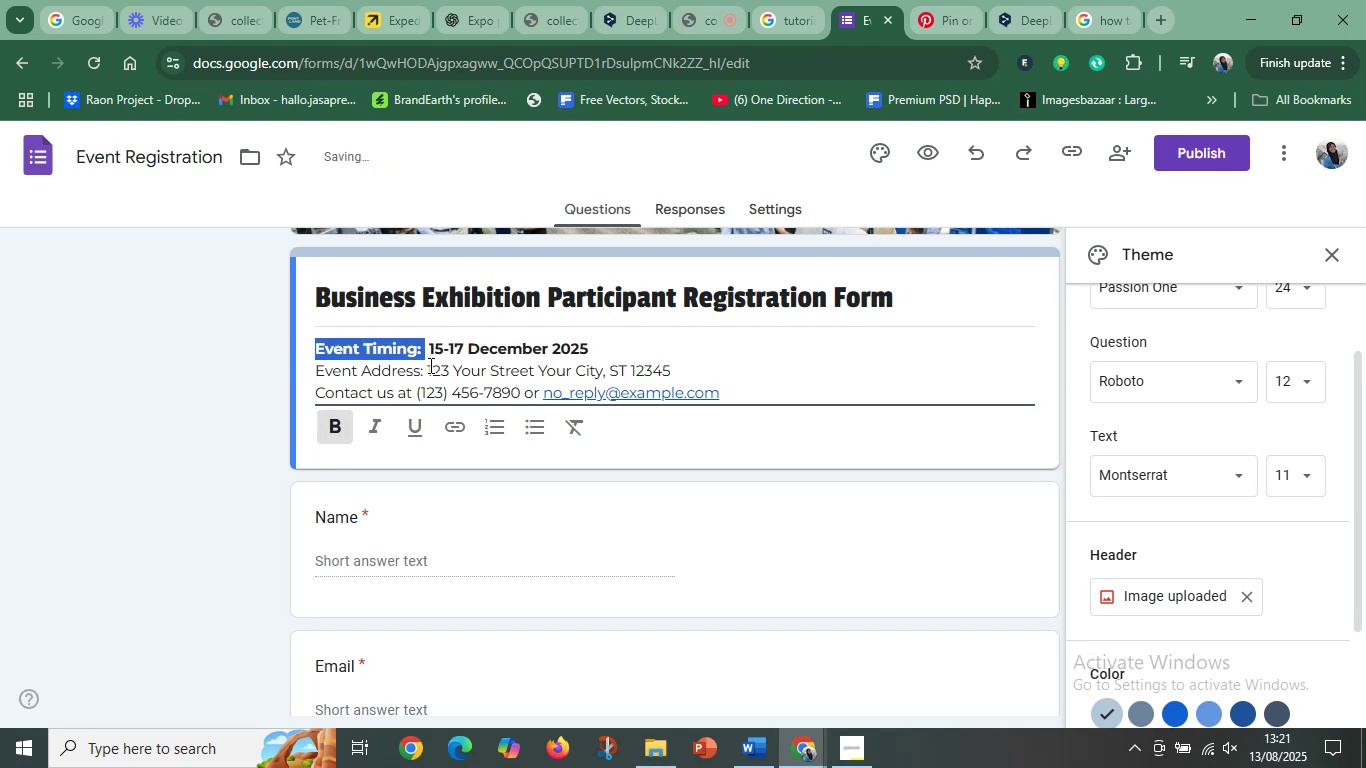 
left_click_drag(start_coordinate=[428, 371], to_coordinate=[292, 365])
 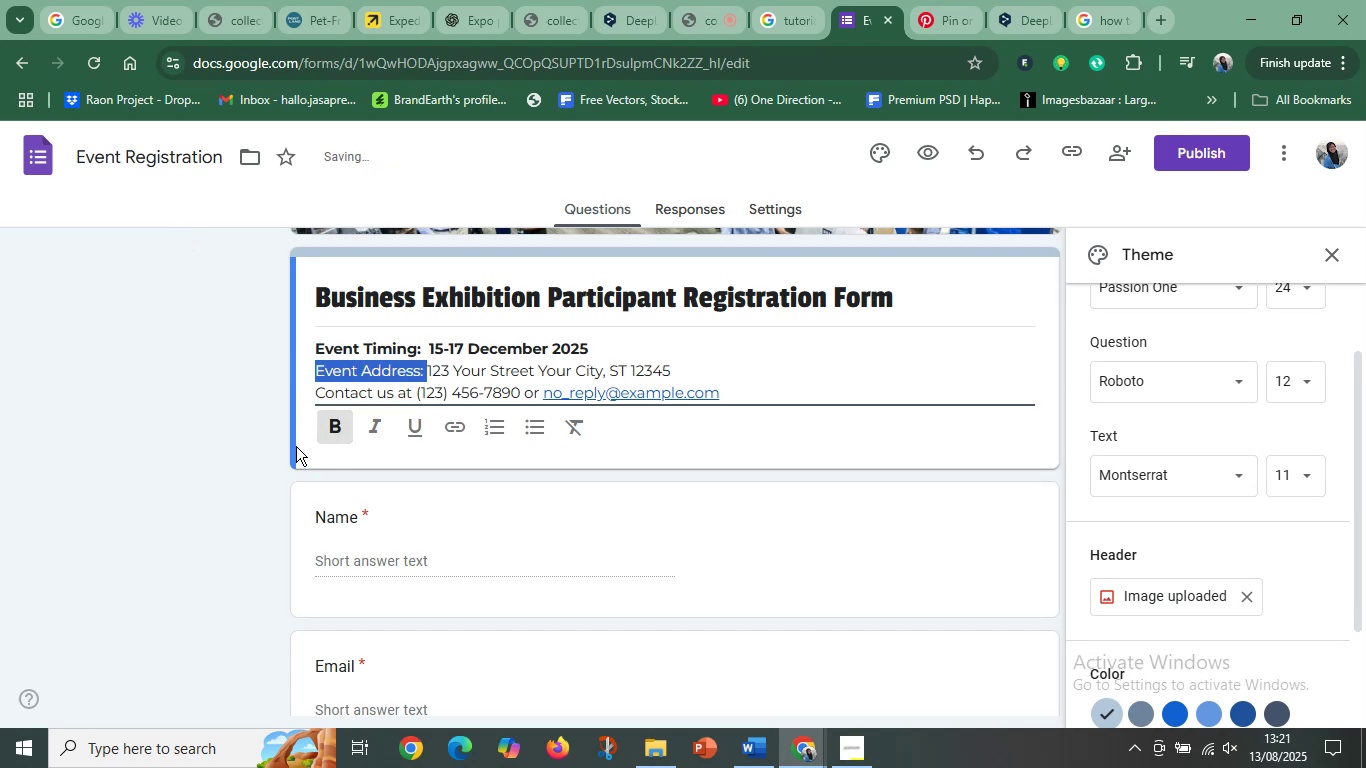 
left_click([326, 431])
 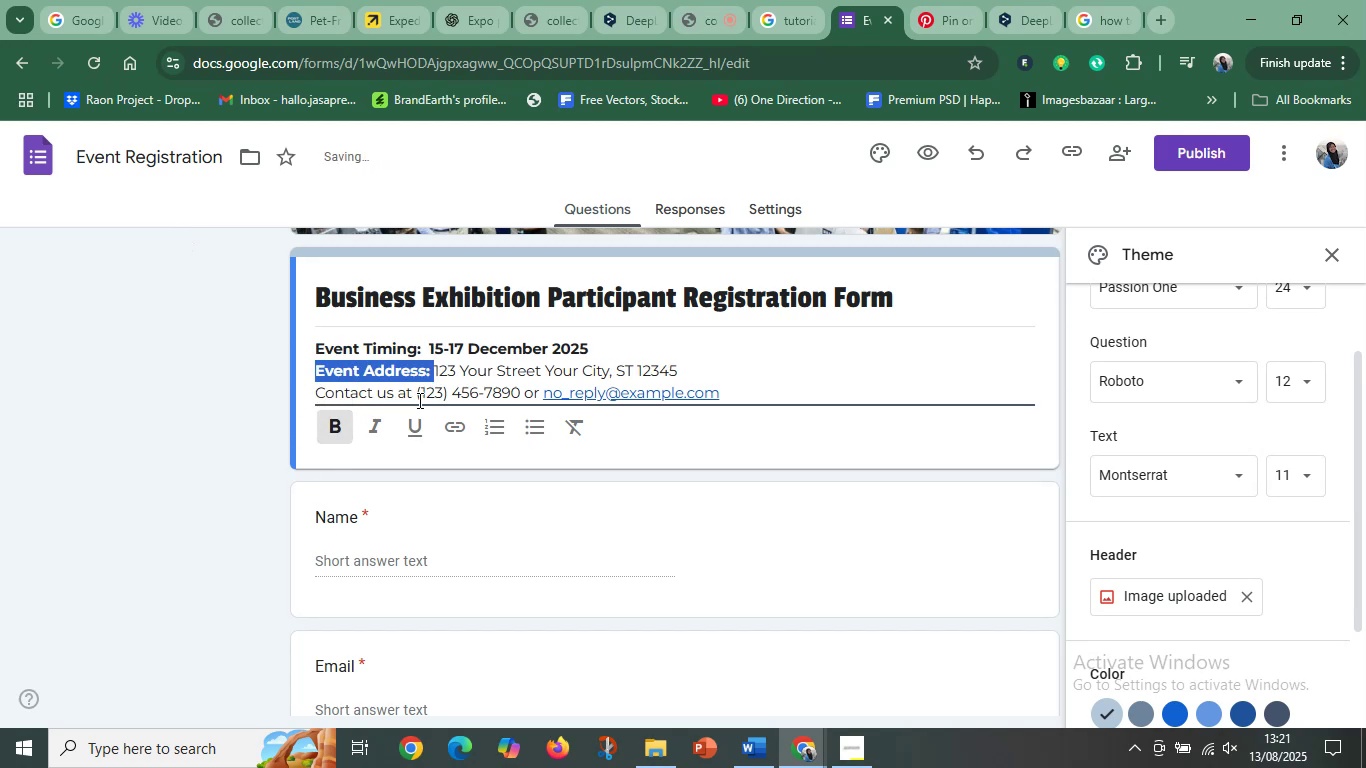 
left_click_drag(start_coordinate=[418, 400], to_coordinate=[304, 401])
 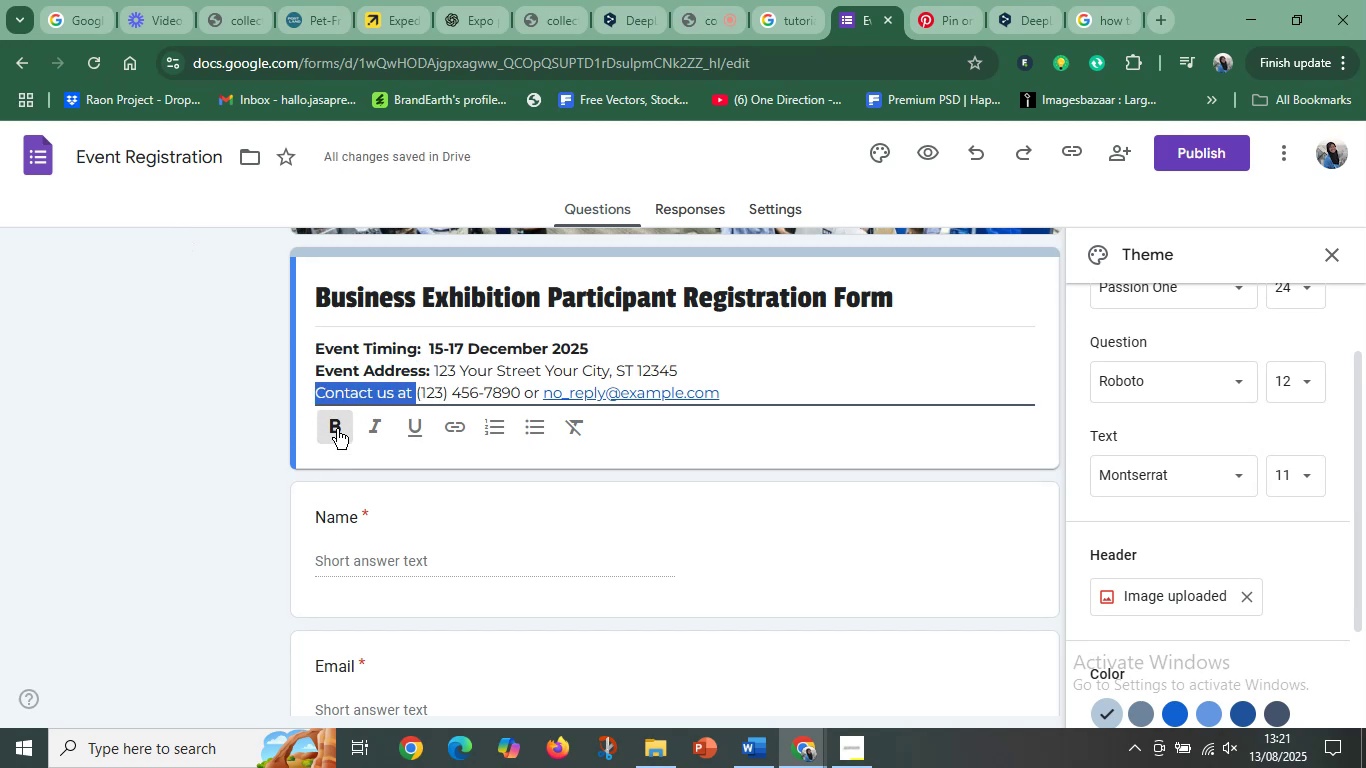 
left_click([338, 430])
 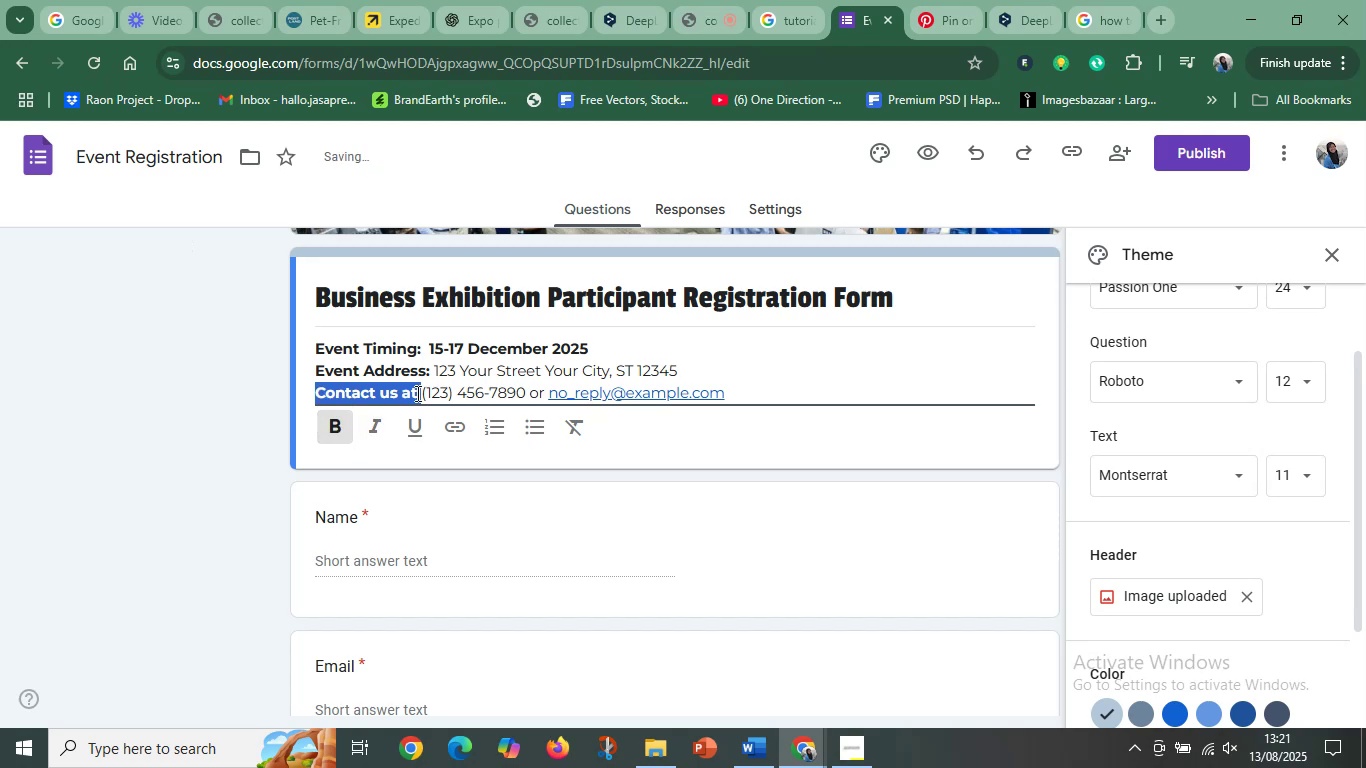 
left_click([416, 393])
 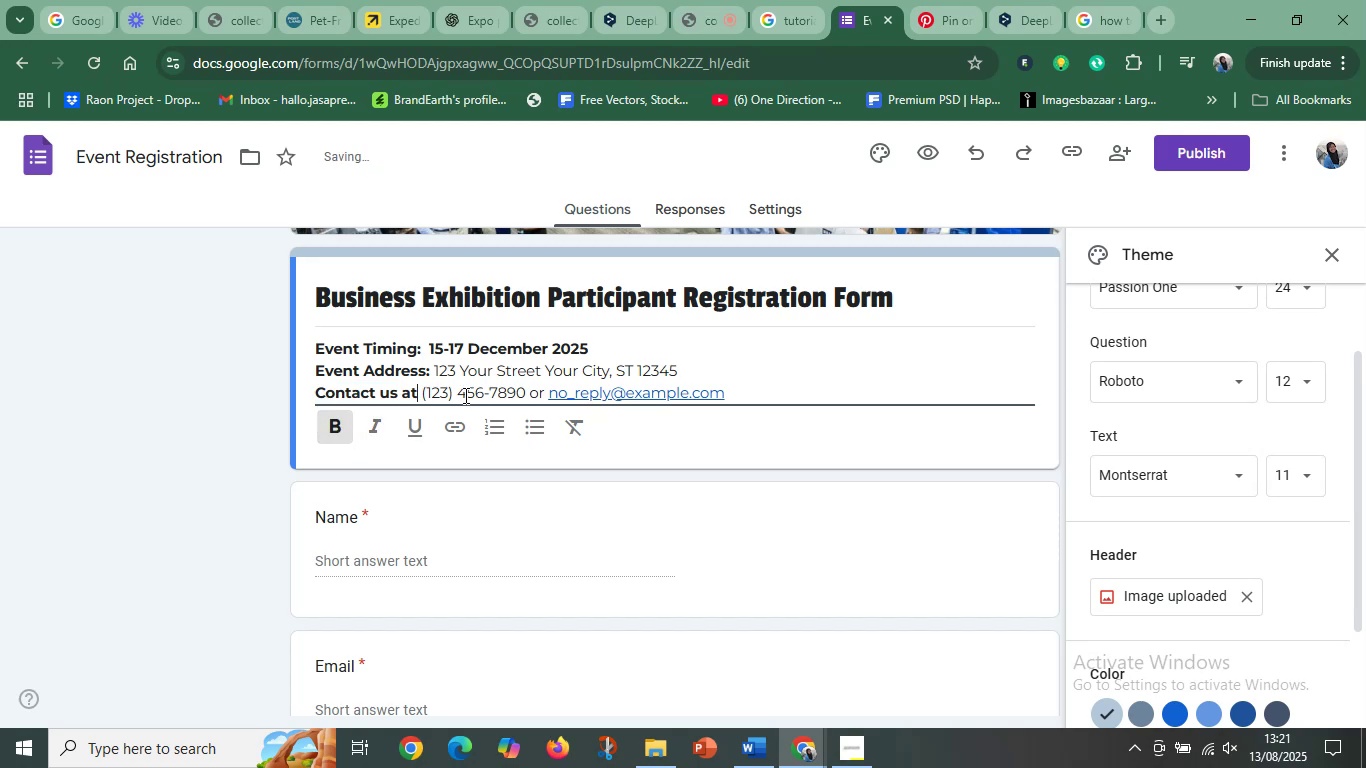 
key(Shift+Semicolon)
 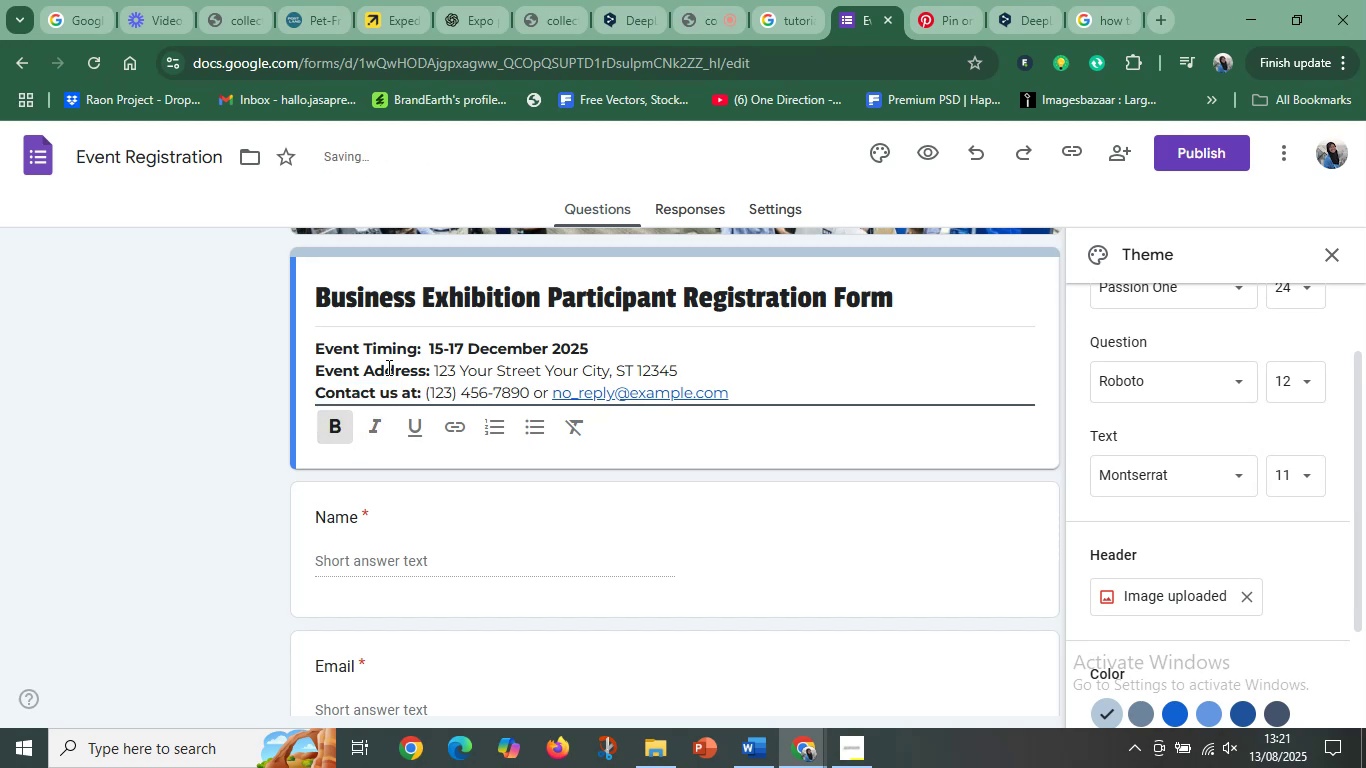 
left_click_drag(start_coordinate=[426, 348], to_coordinate=[654, 347])
 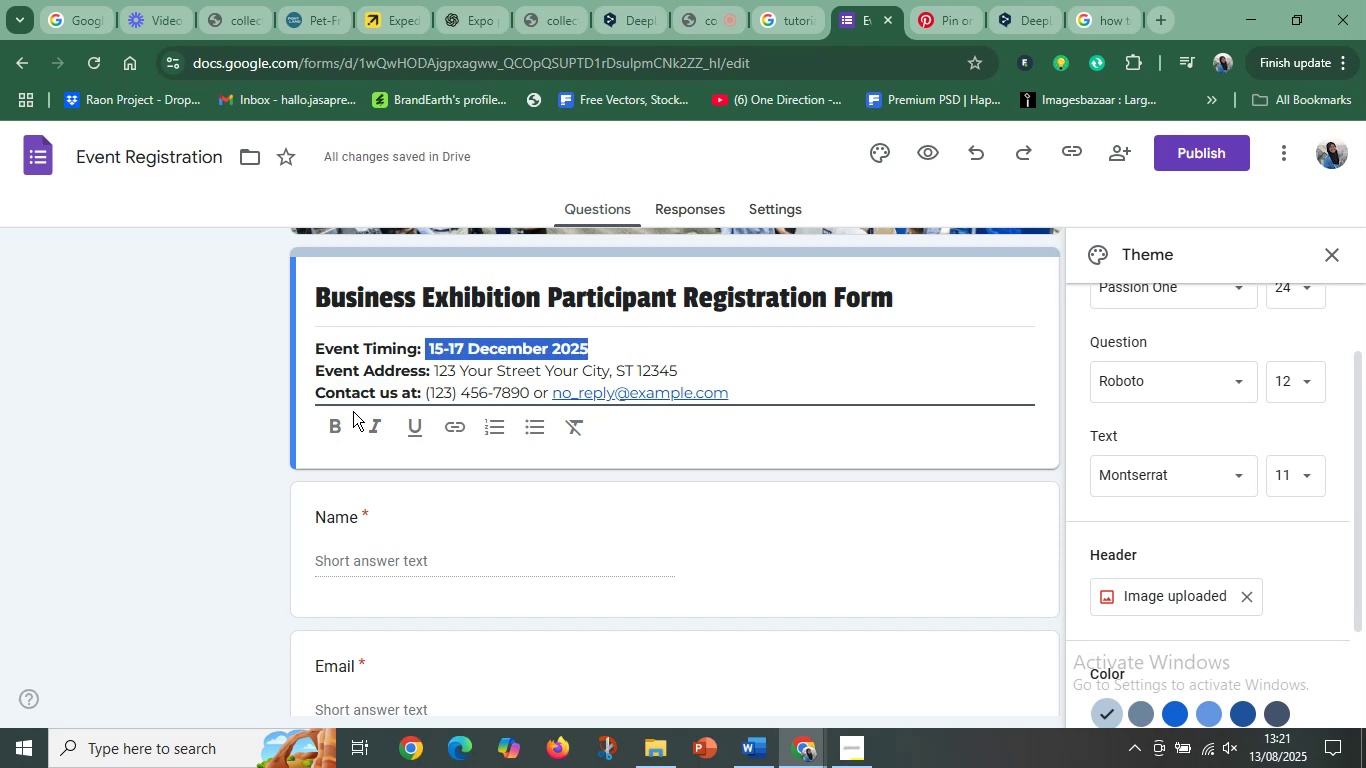 
left_click([337, 430])
 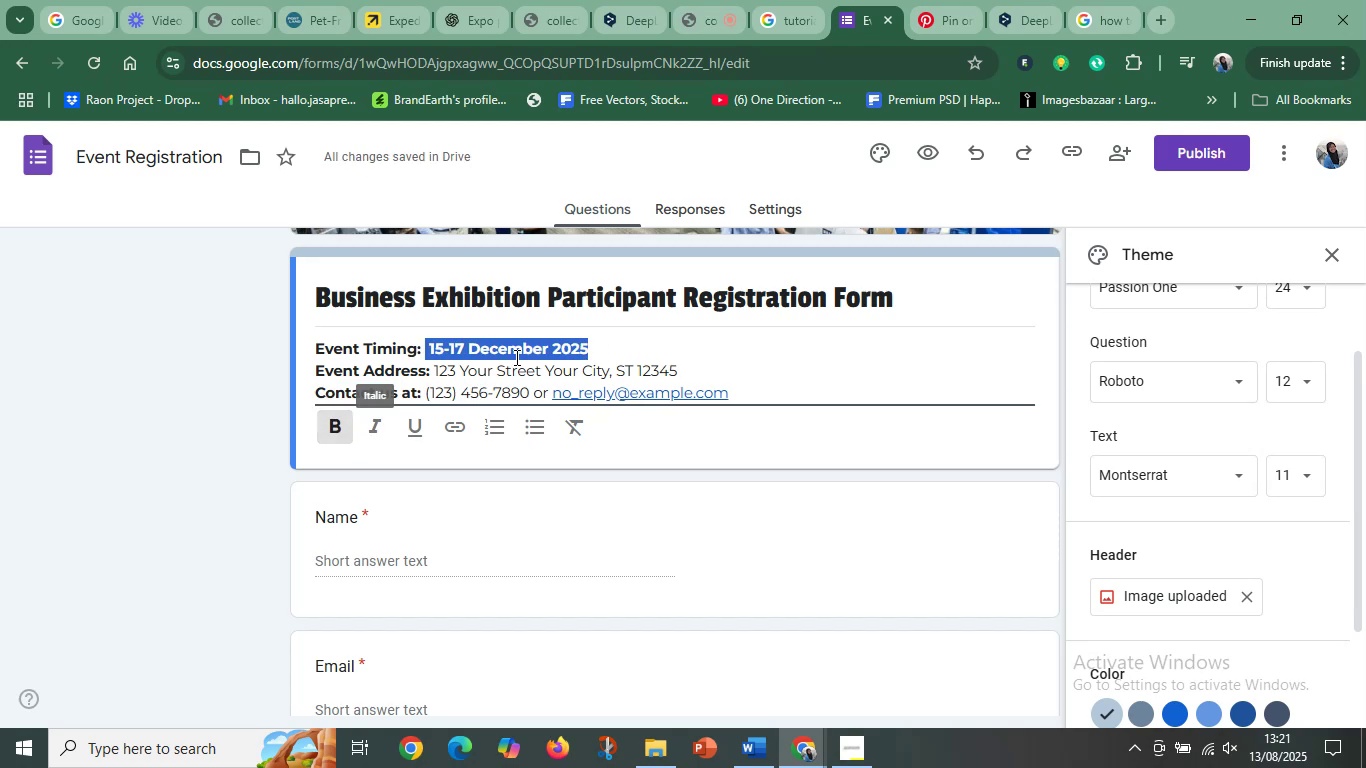 
left_click([517, 357])
 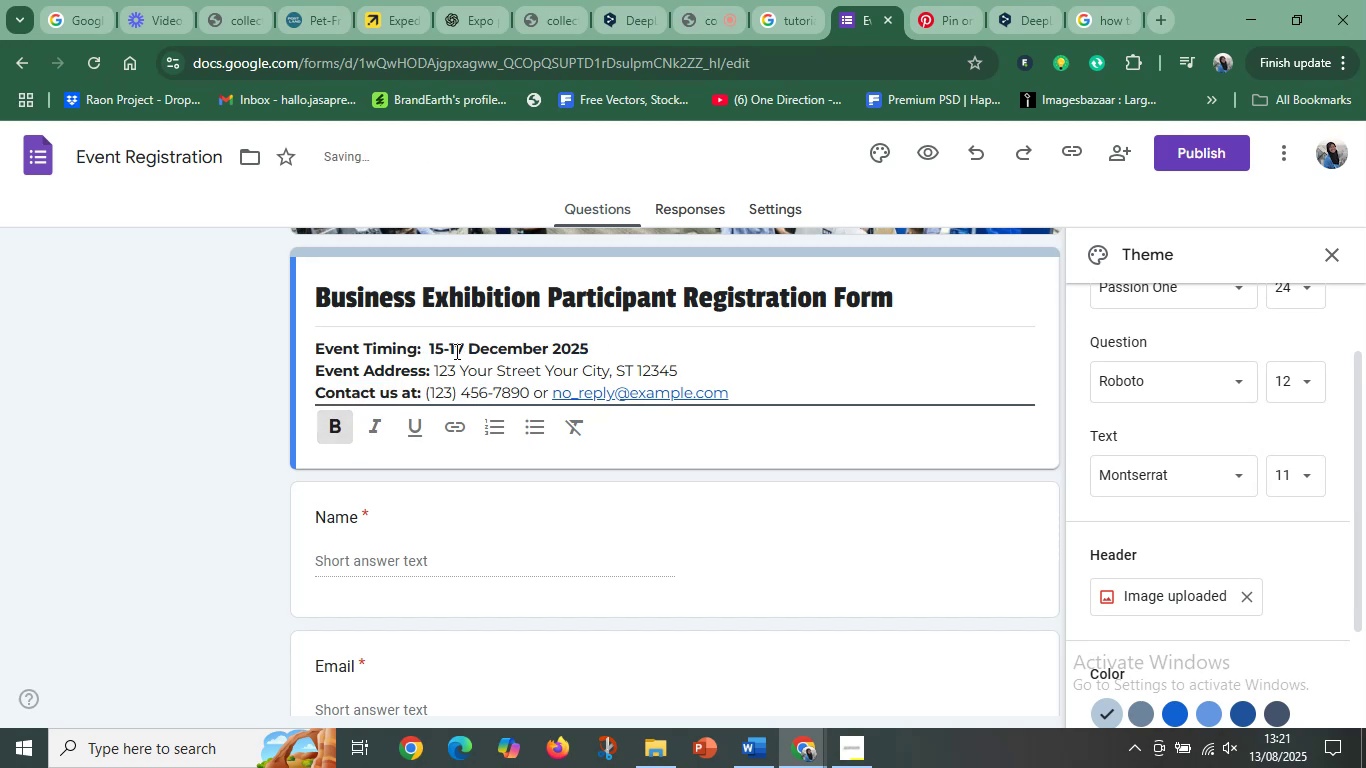 
left_click_drag(start_coordinate=[433, 345], to_coordinate=[680, 344])
 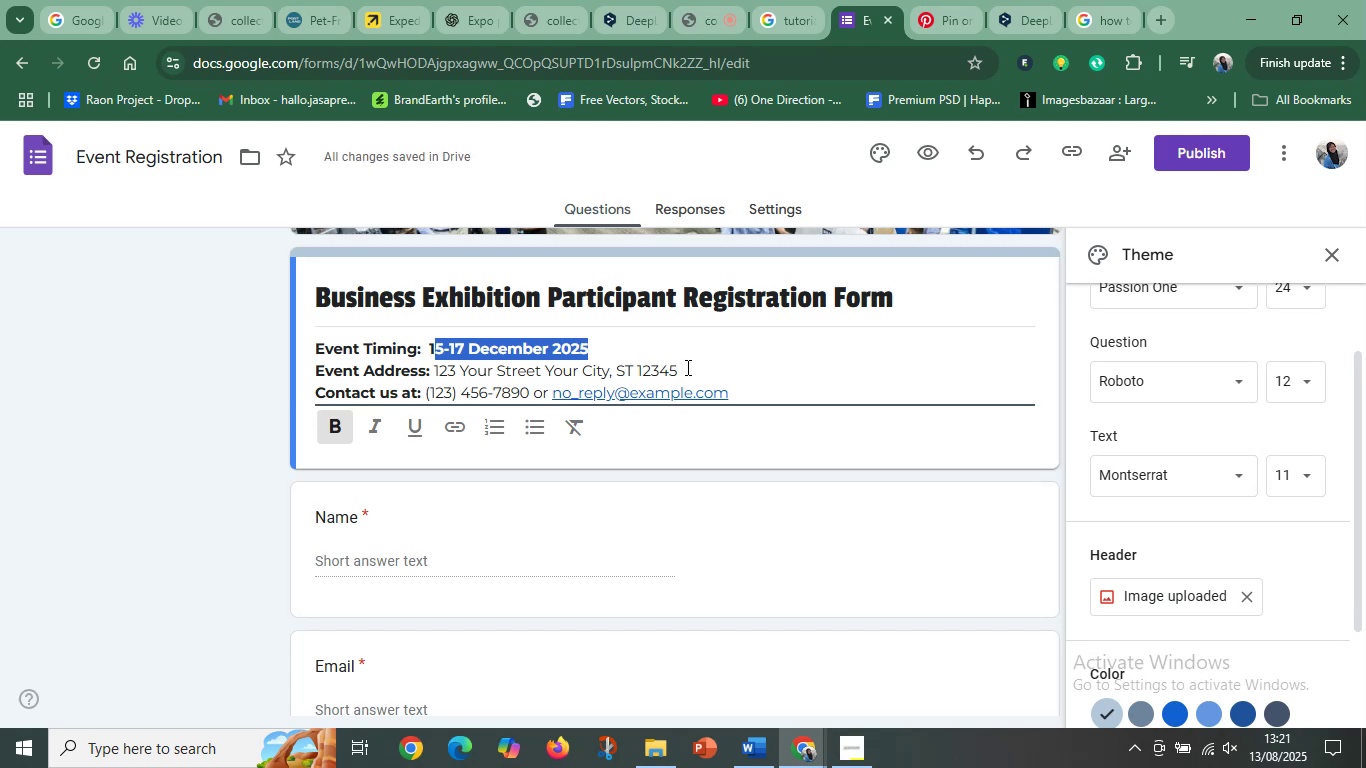 
left_click_drag(start_coordinate=[688, 372], to_coordinate=[441, 375])
 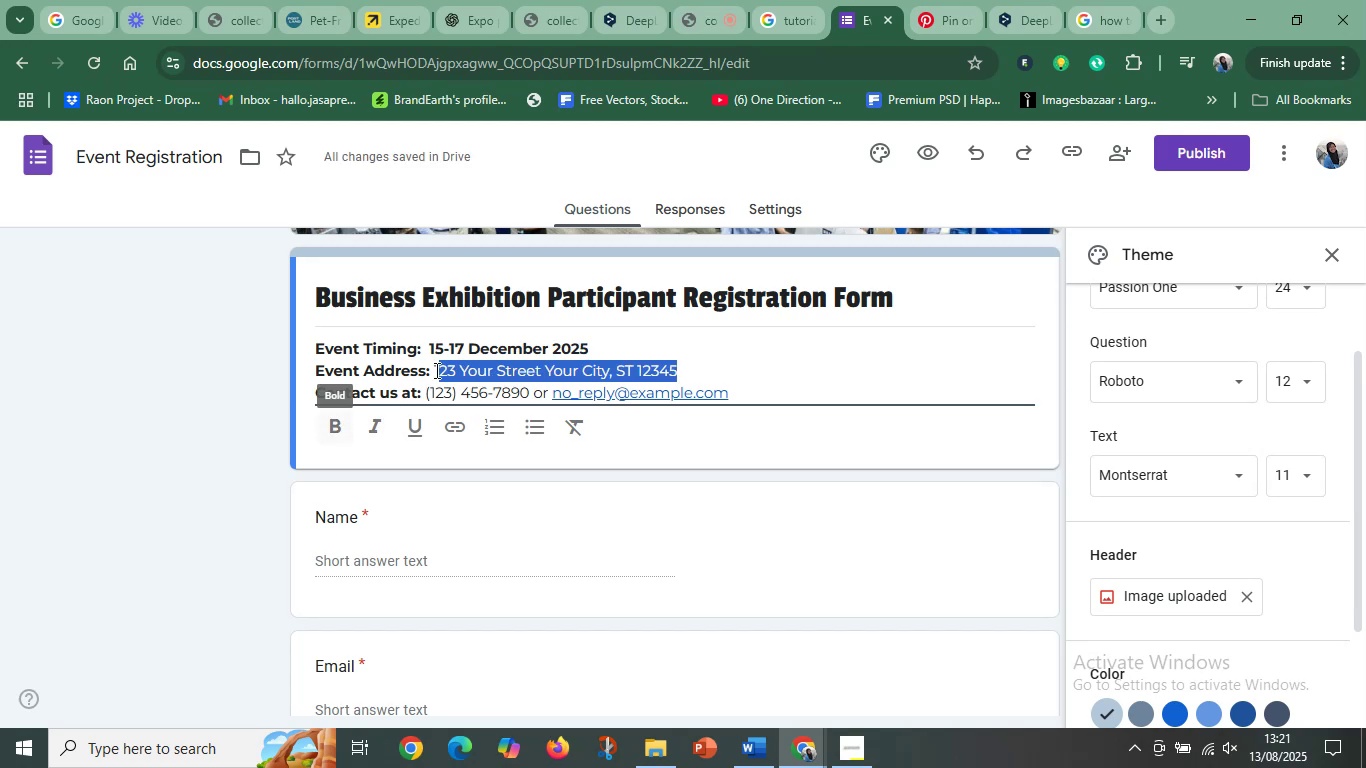 
left_click([478, 351])
 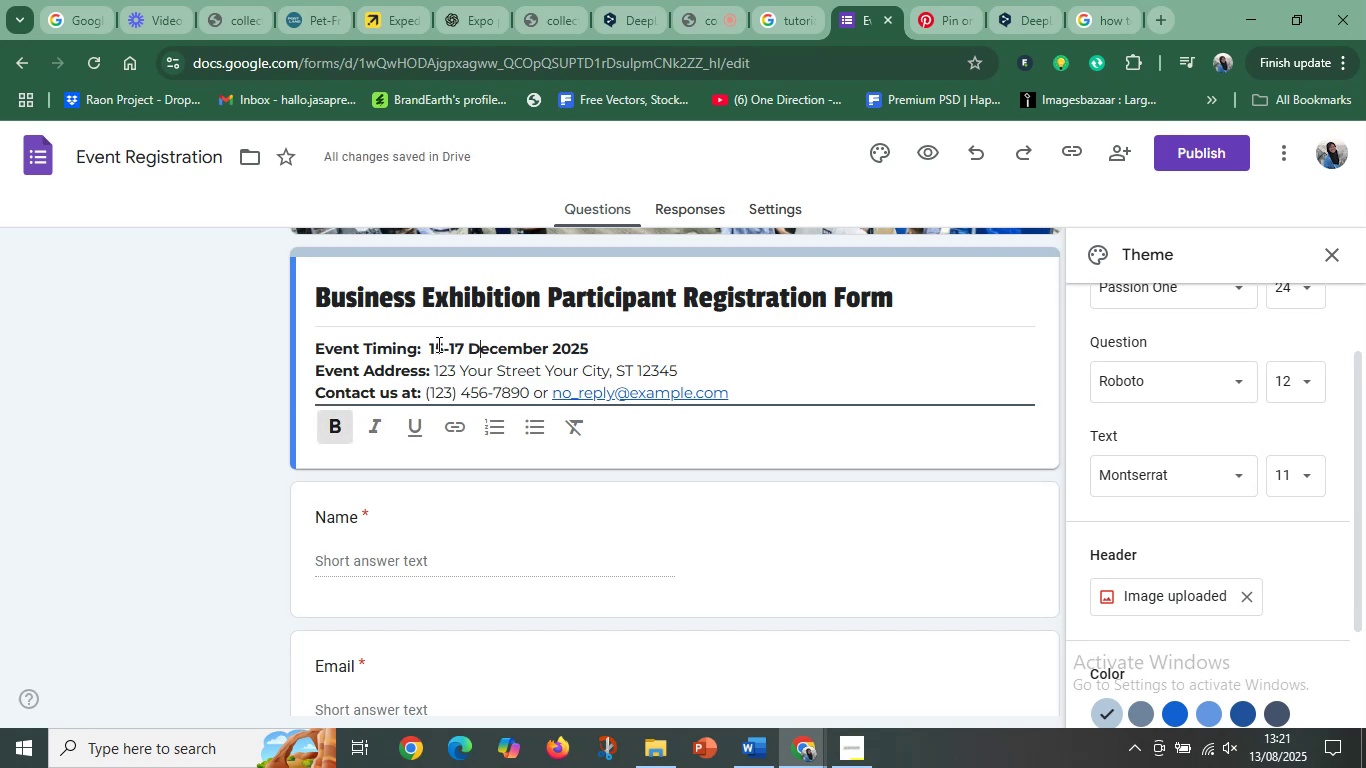 
left_click_drag(start_coordinate=[431, 342], to_coordinate=[608, 341])
 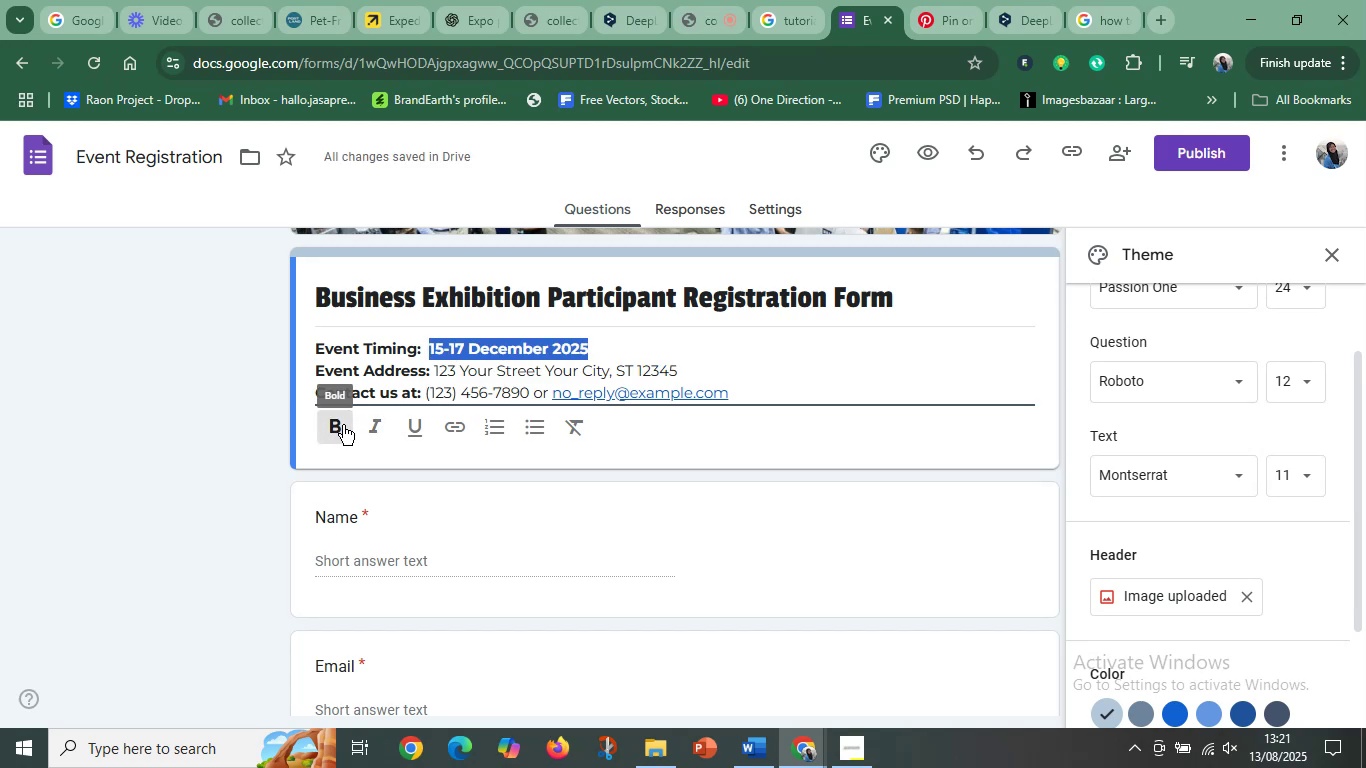 
left_click([336, 425])
 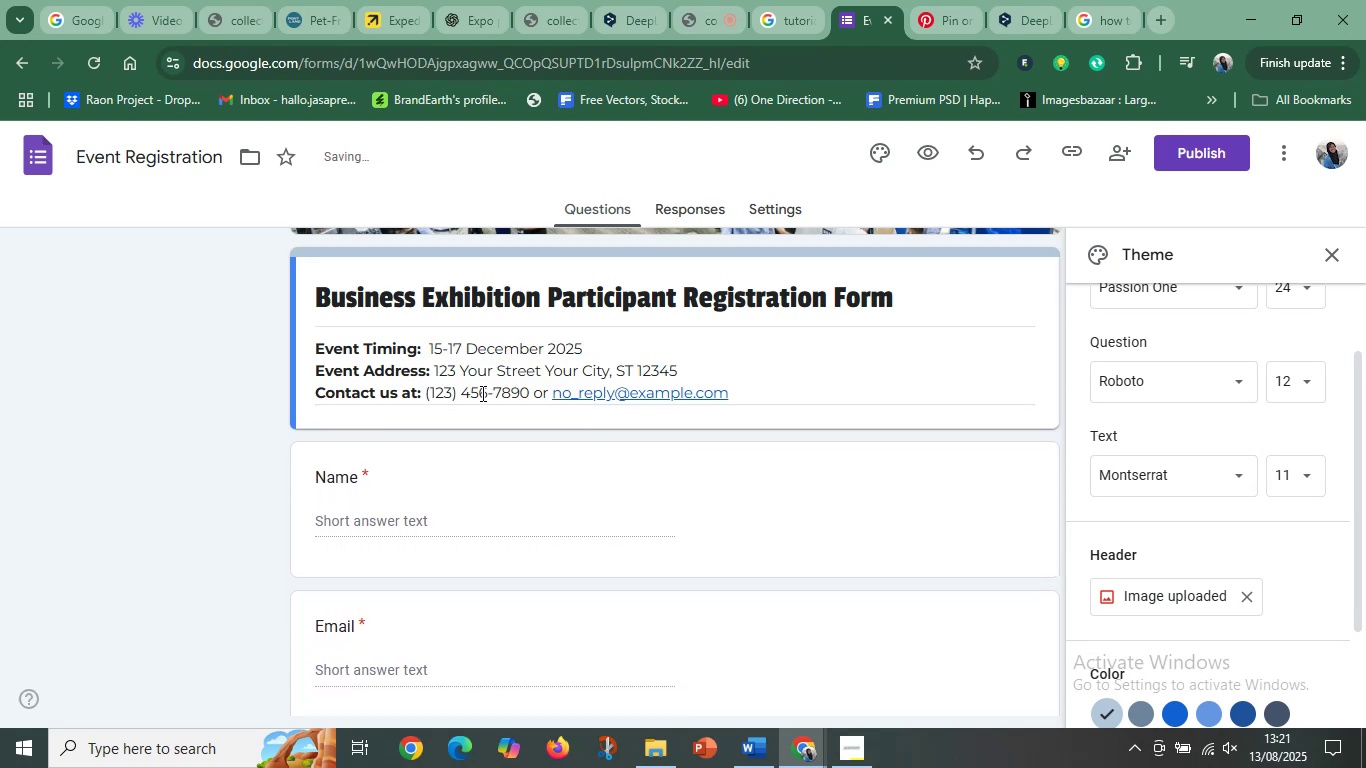 
left_click([438, 369])
 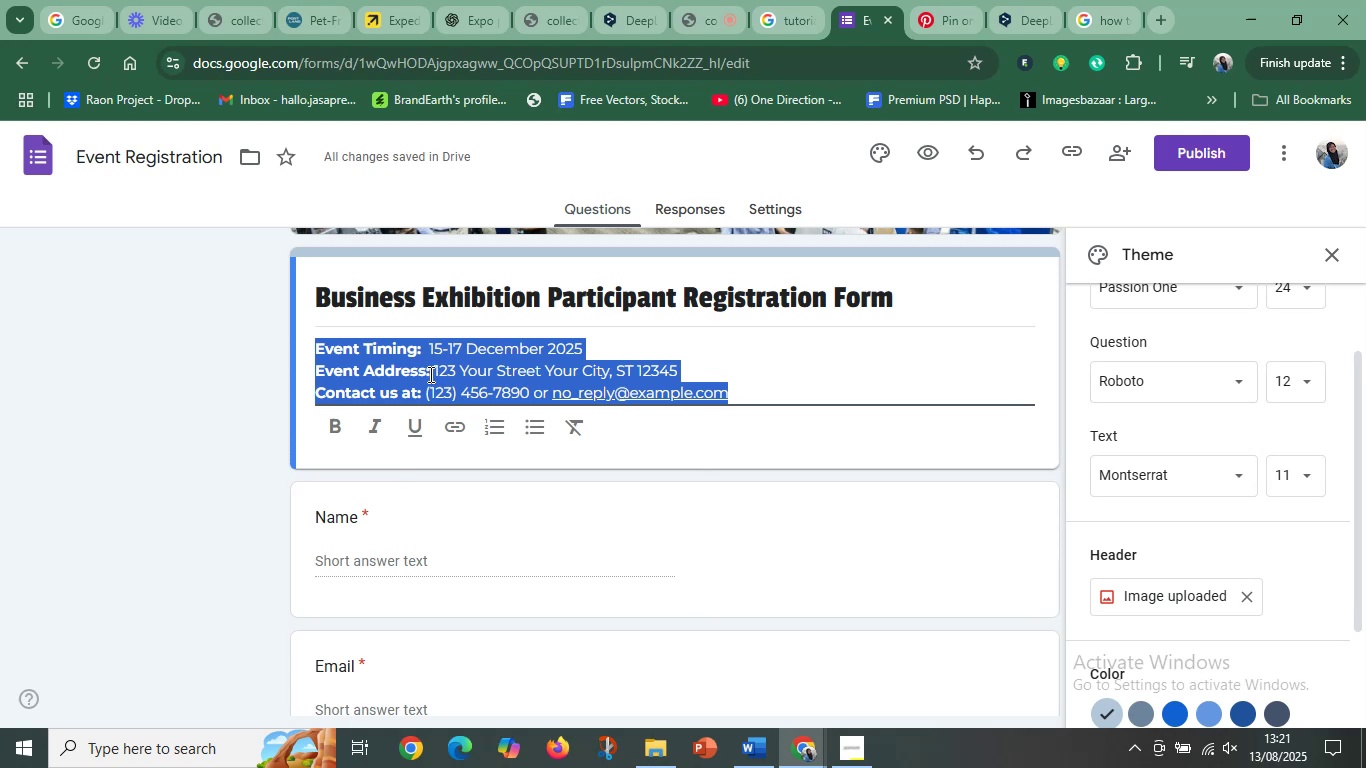 
left_click([429, 374])
 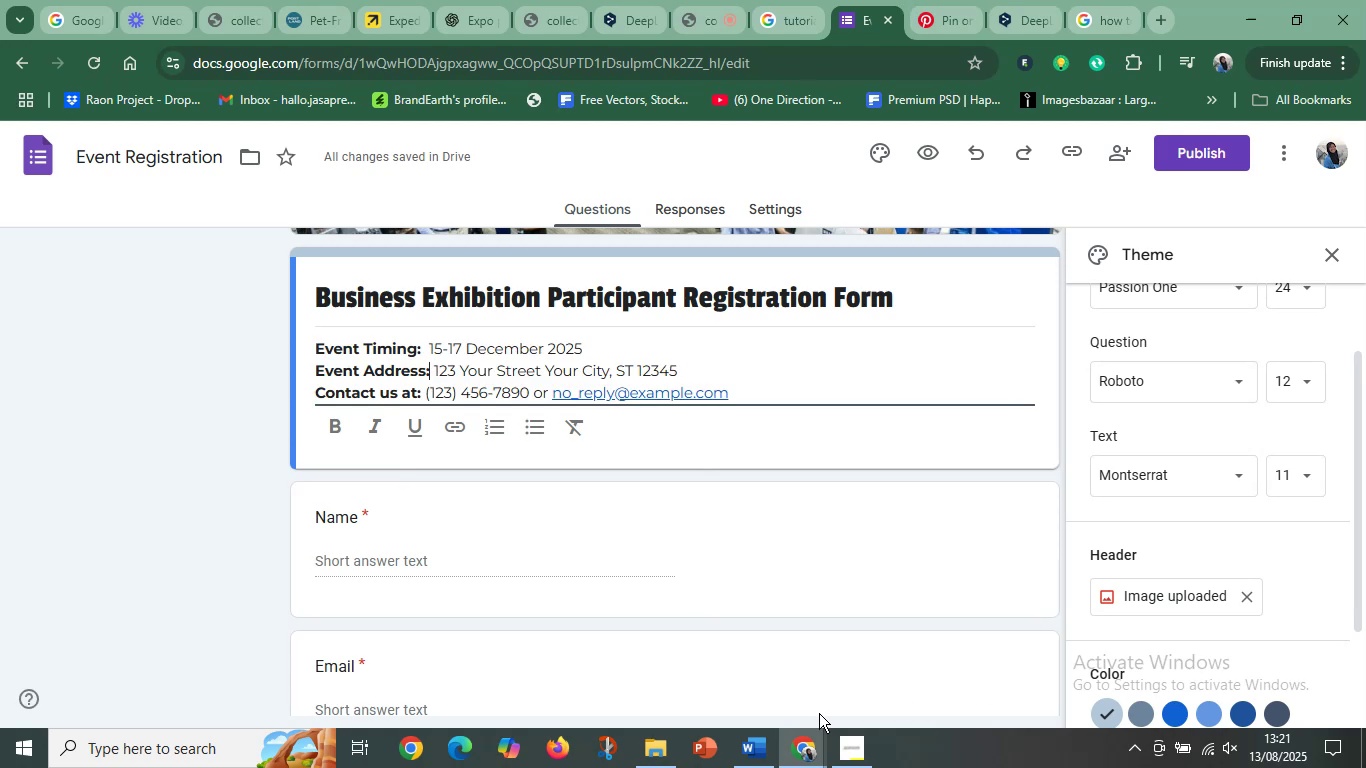 
left_click([753, 735])
 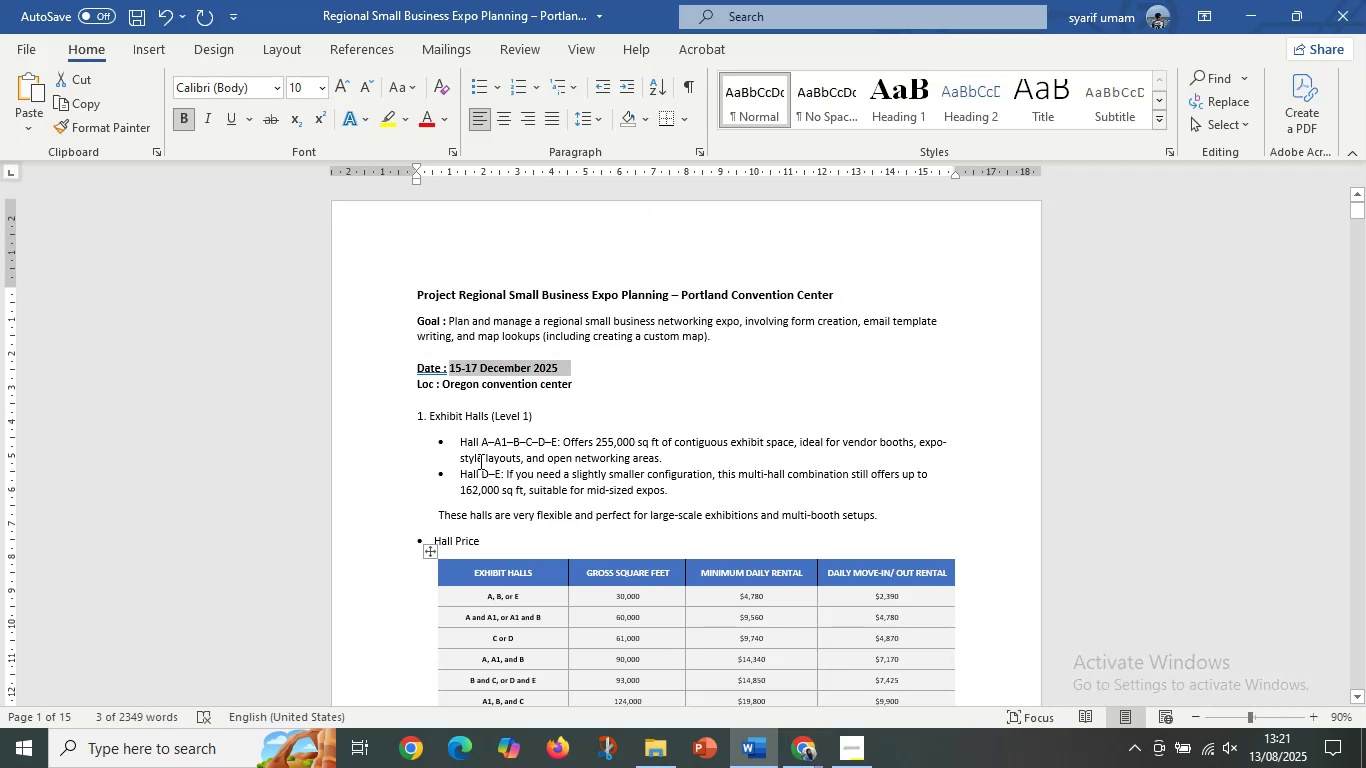 
left_click([479, 449])
 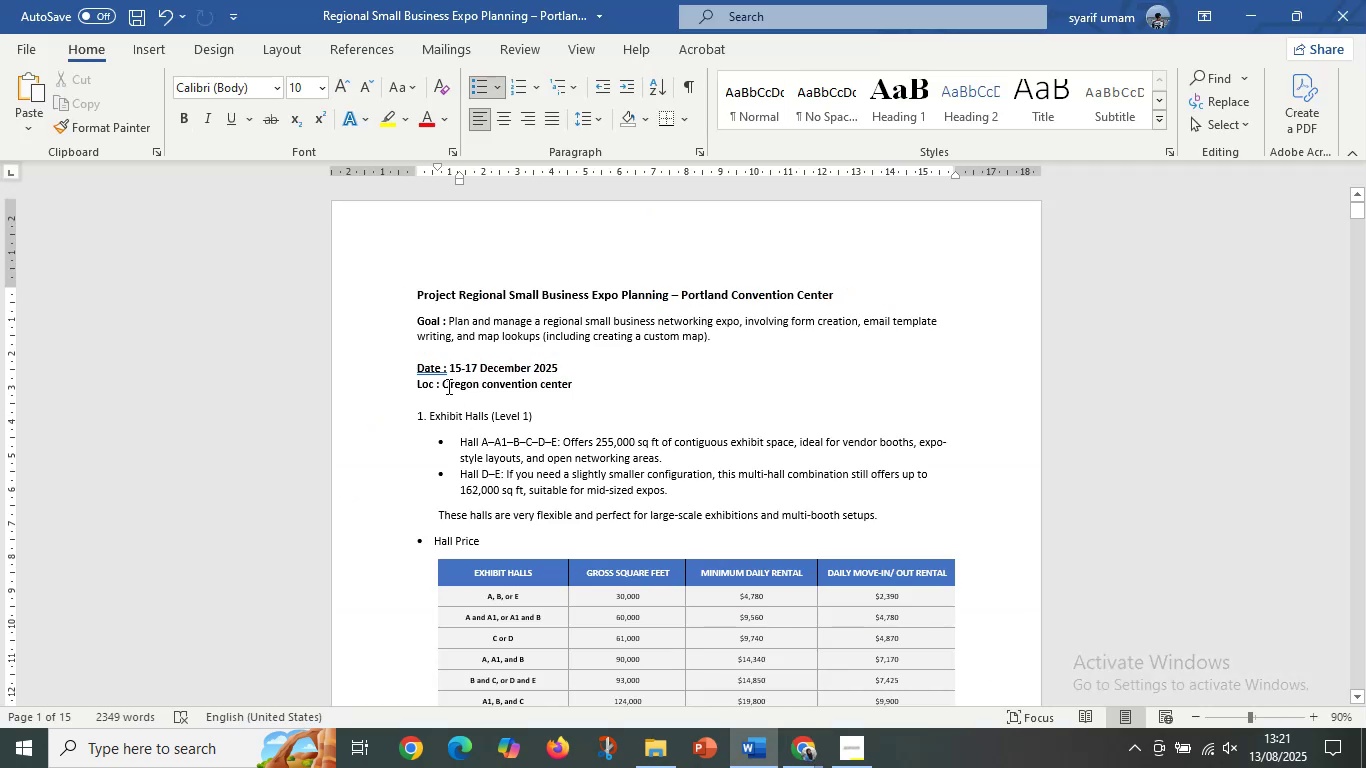 
left_click_drag(start_coordinate=[444, 385], to_coordinate=[617, 382])
 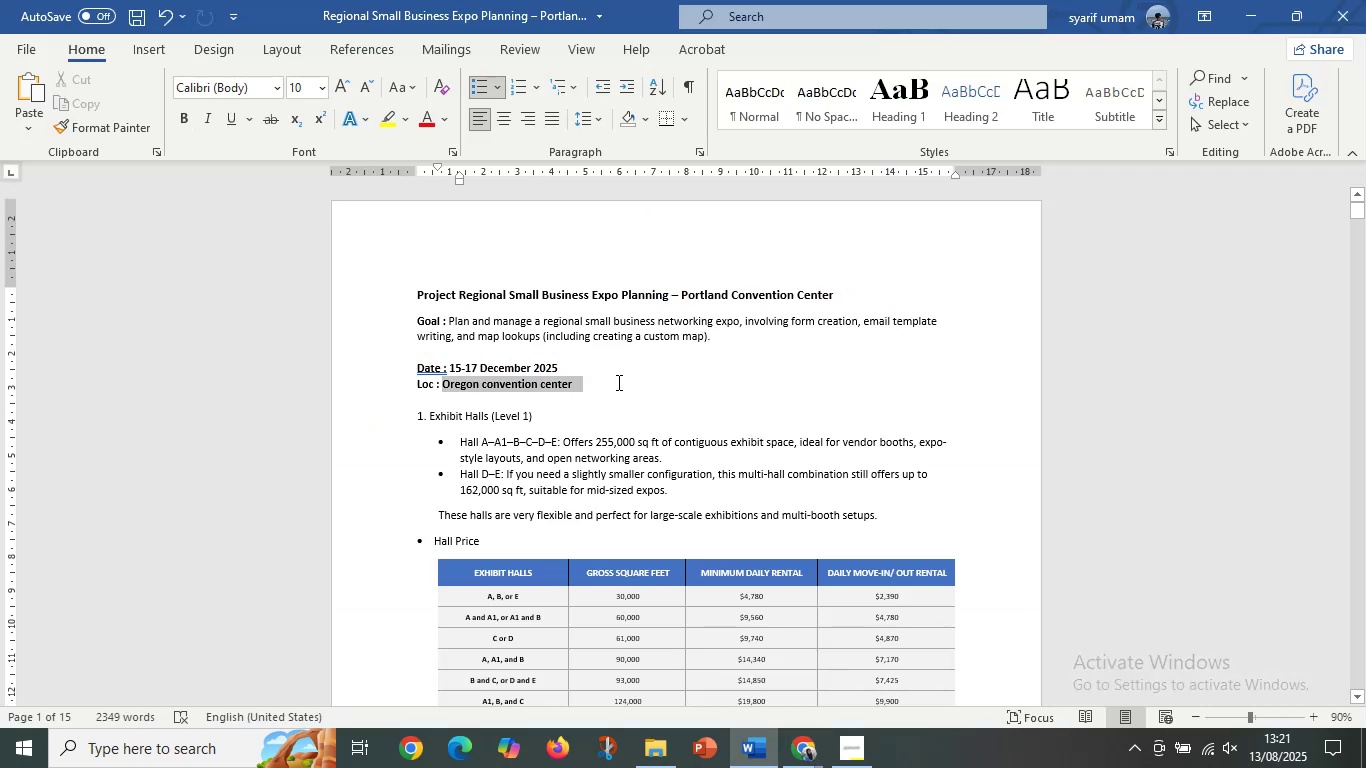 
key(Control+C)
 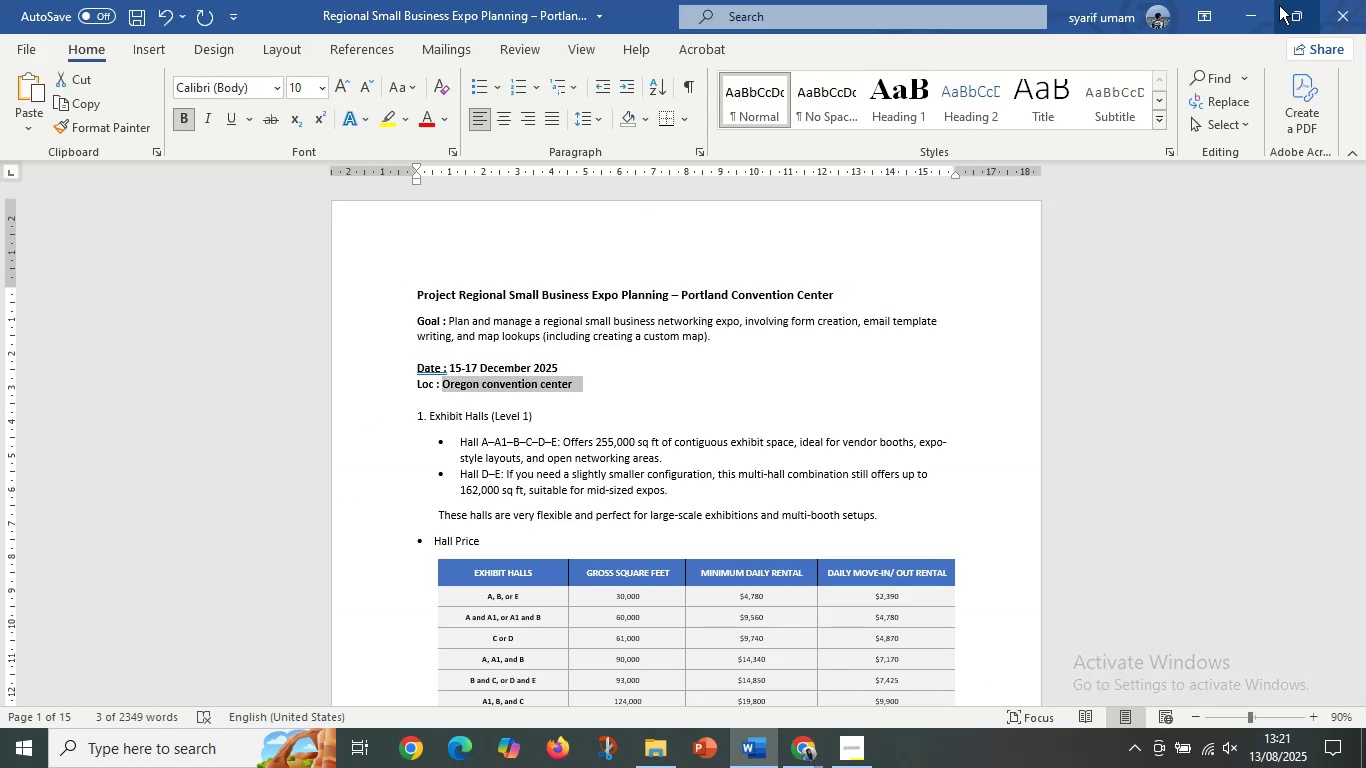 
left_click([1255, 1])
 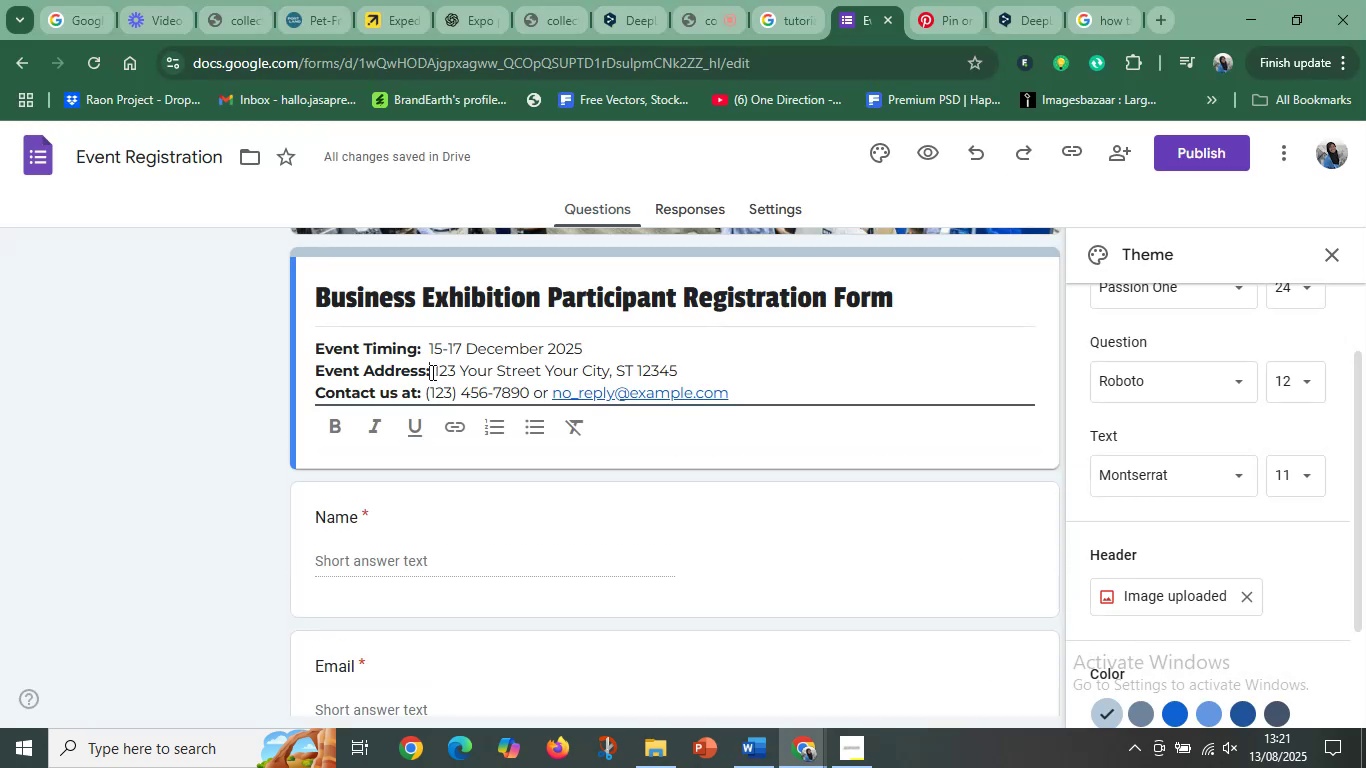 
left_click_drag(start_coordinate=[433, 370], to_coordinate=[709, 363])
 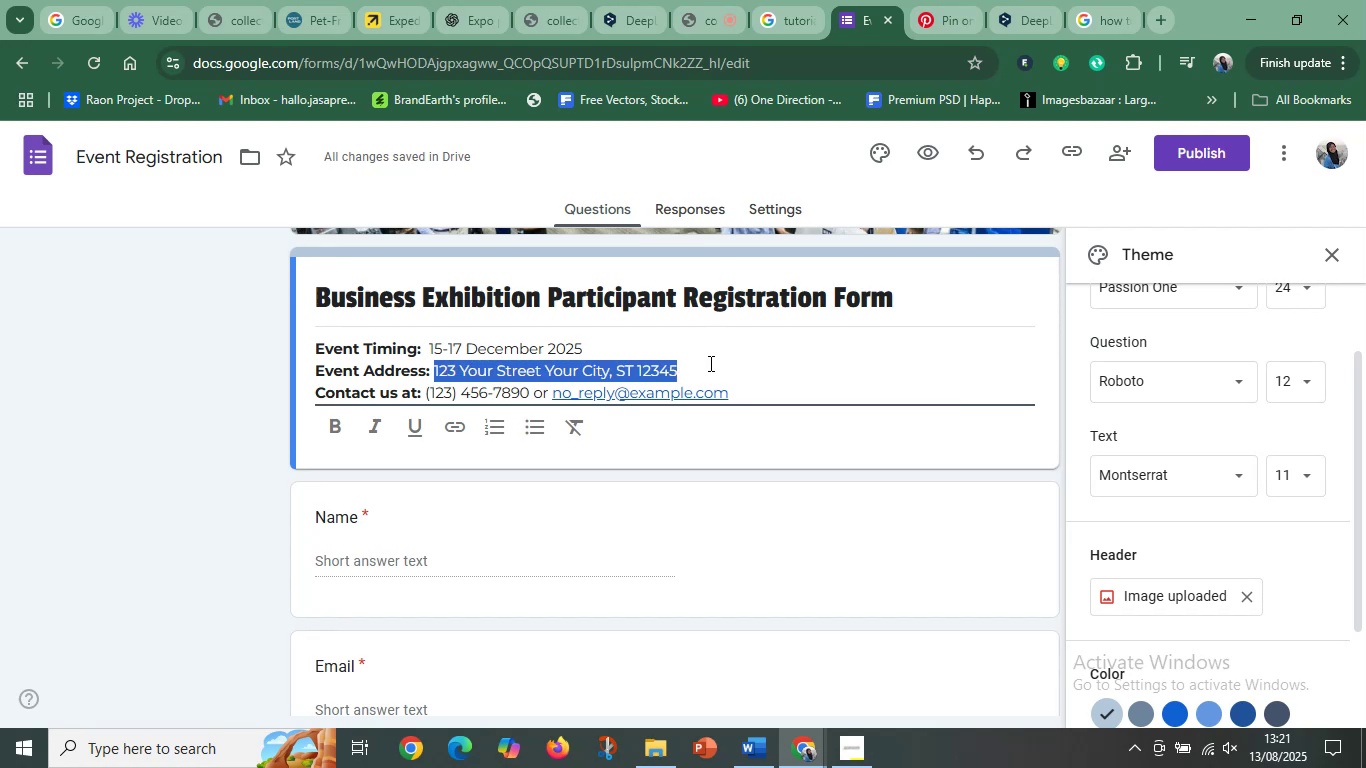 
key(Control+V)
 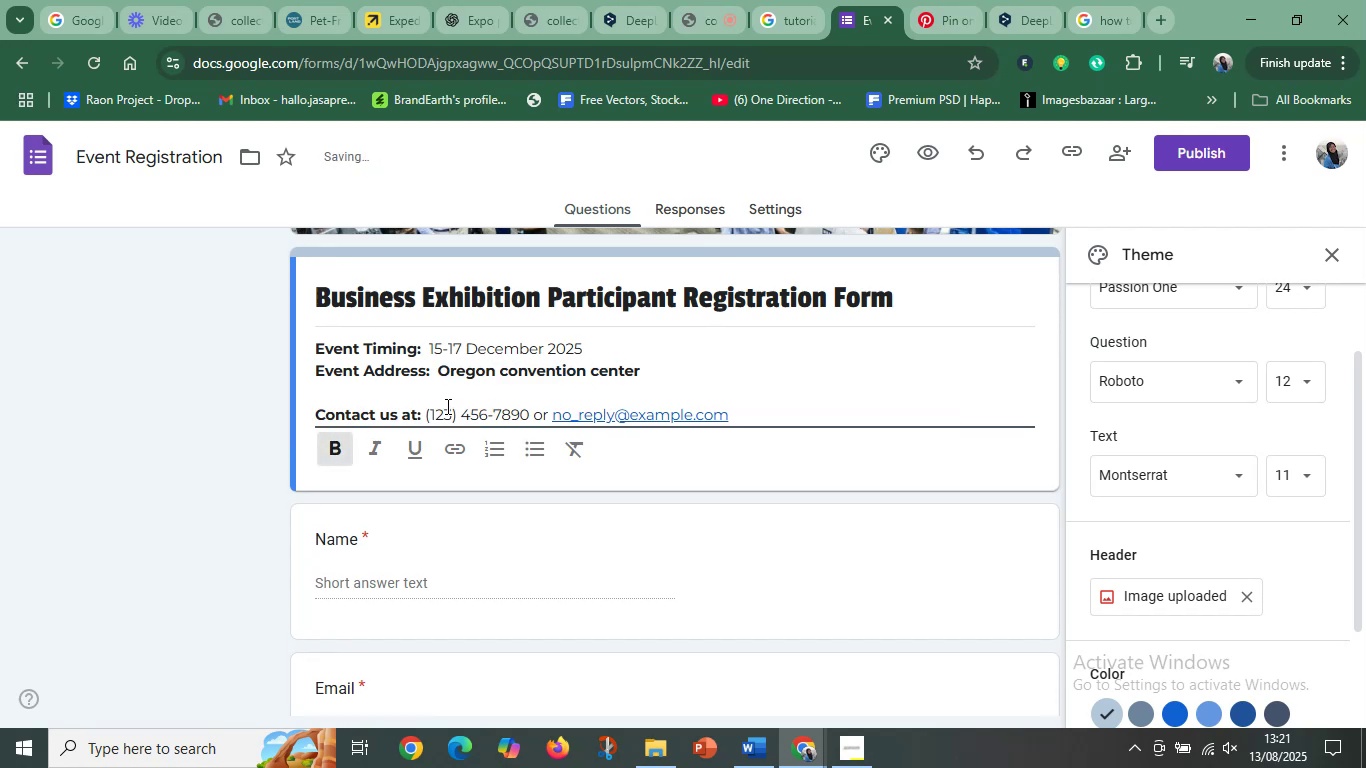 
key(Backspace)
 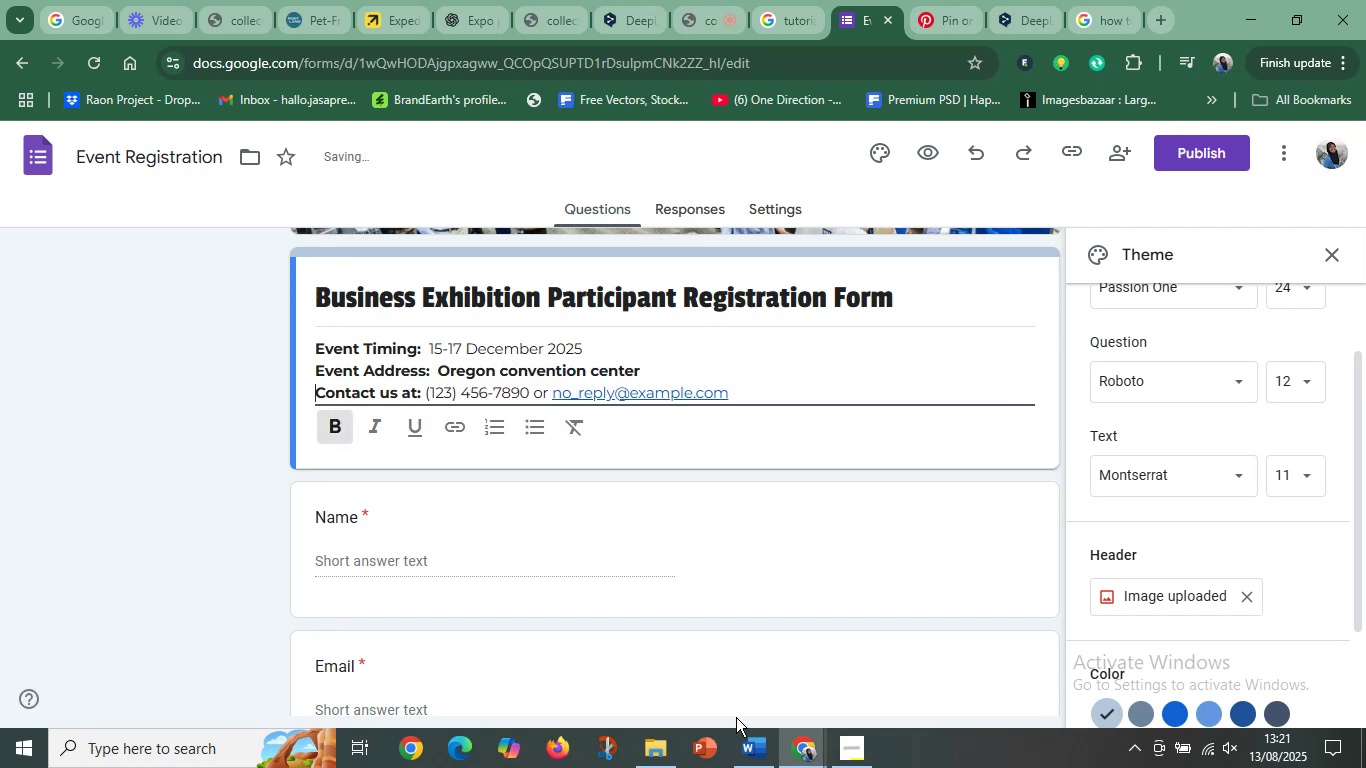 
left_click([750, 750])
 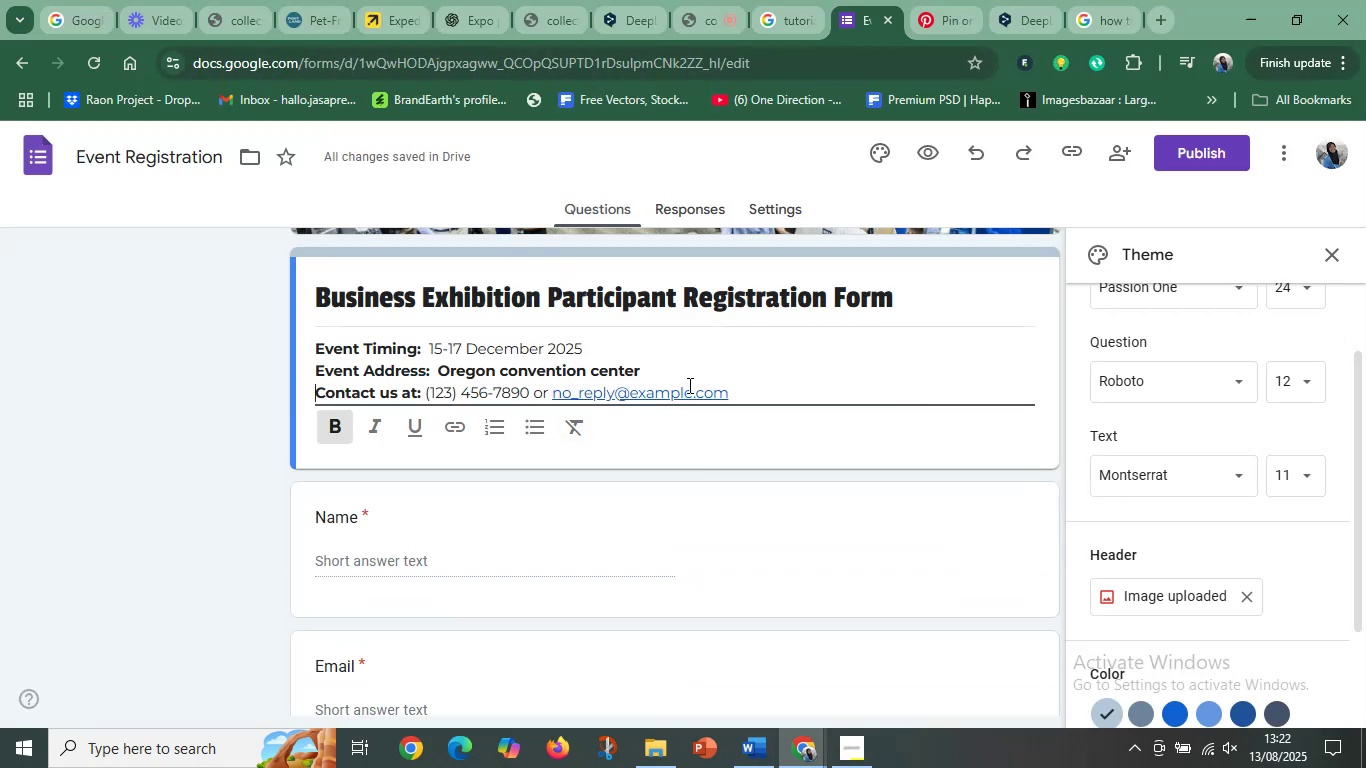 
wait(5.21)
 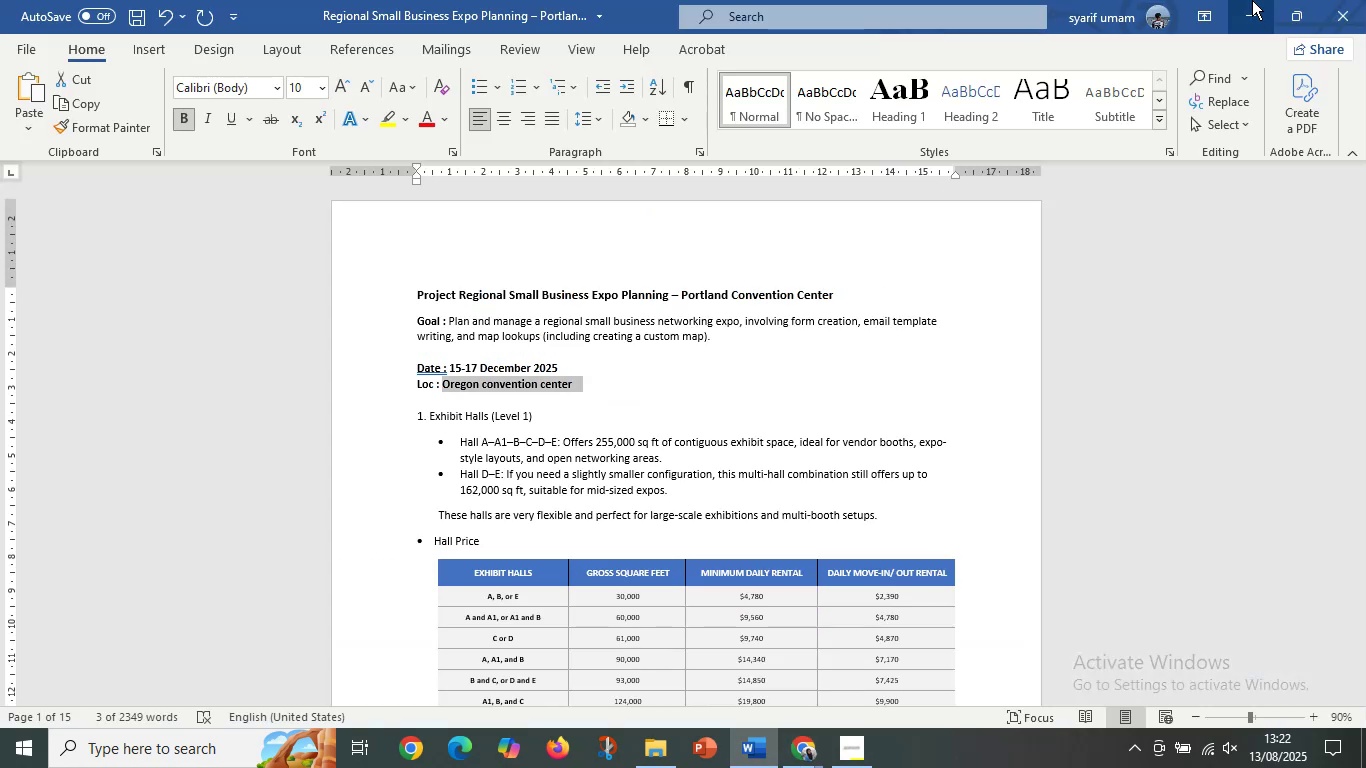 
left_click_drag(start_coordinate=[555, 393], to_coordinate=[760, 391])
 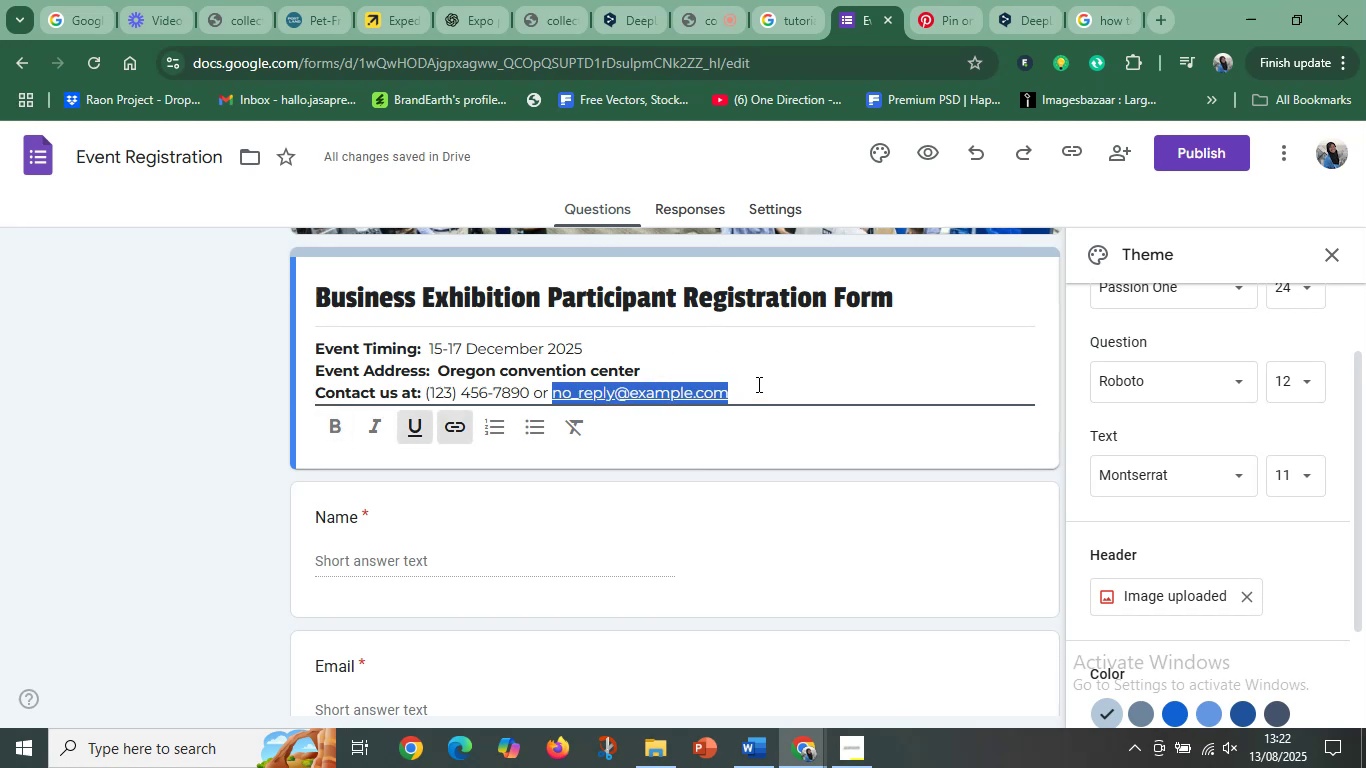 
key(Backspace)
 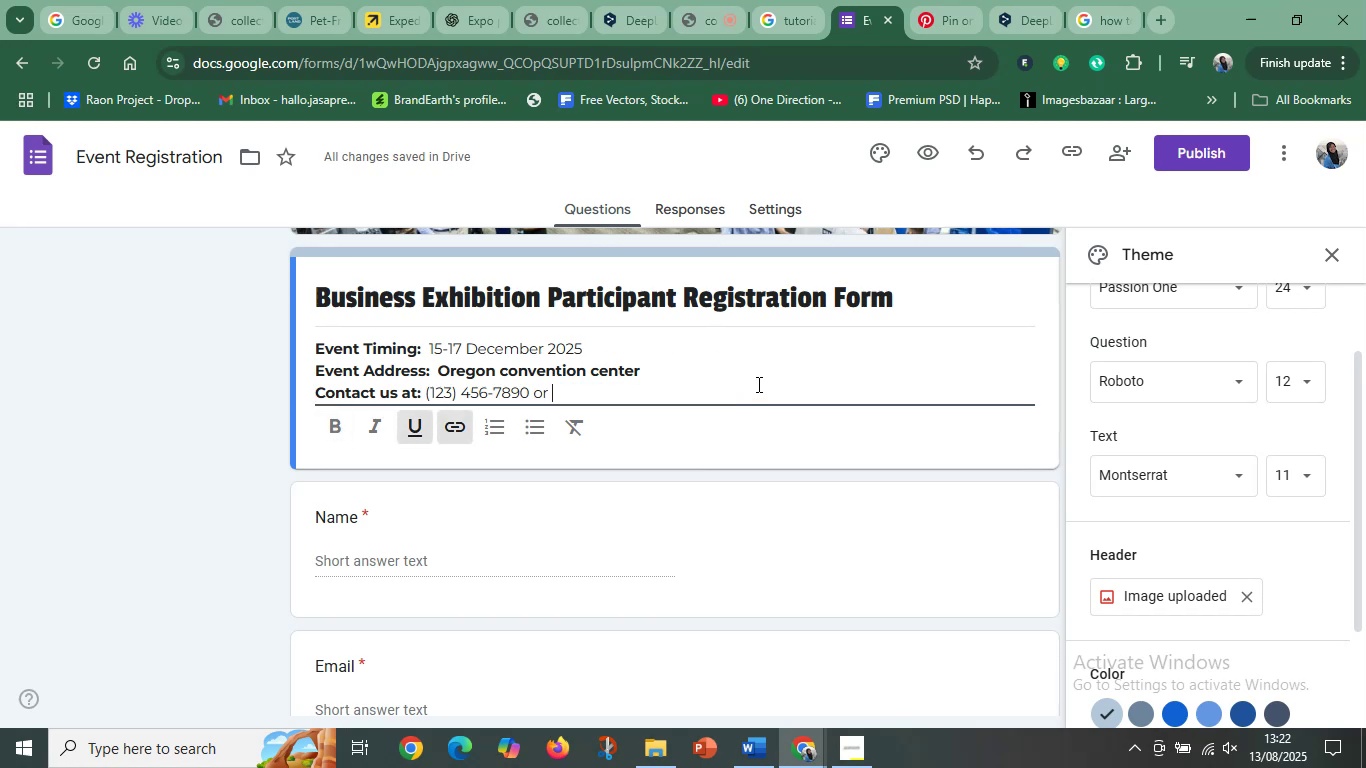 
hold_key(key=Backspace, duration=0.87)
 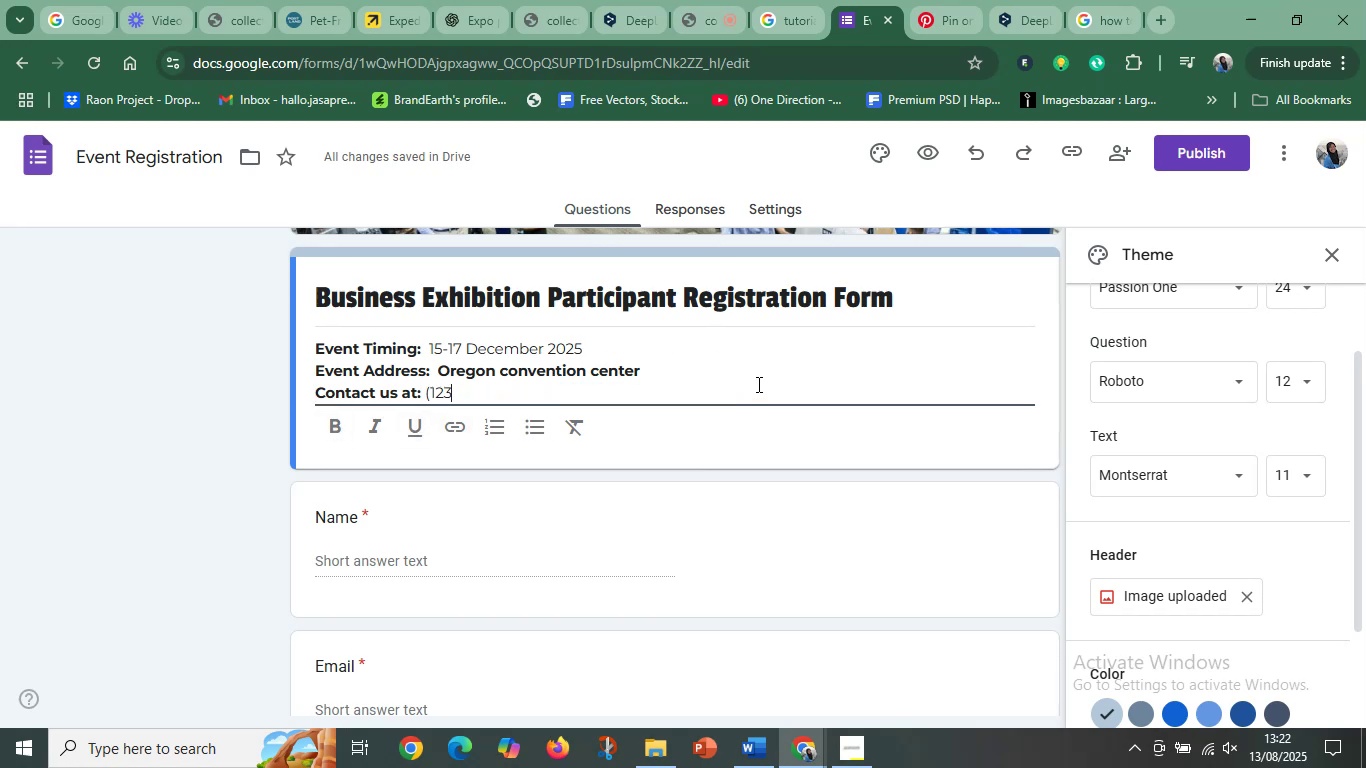 
key(Backspace)
 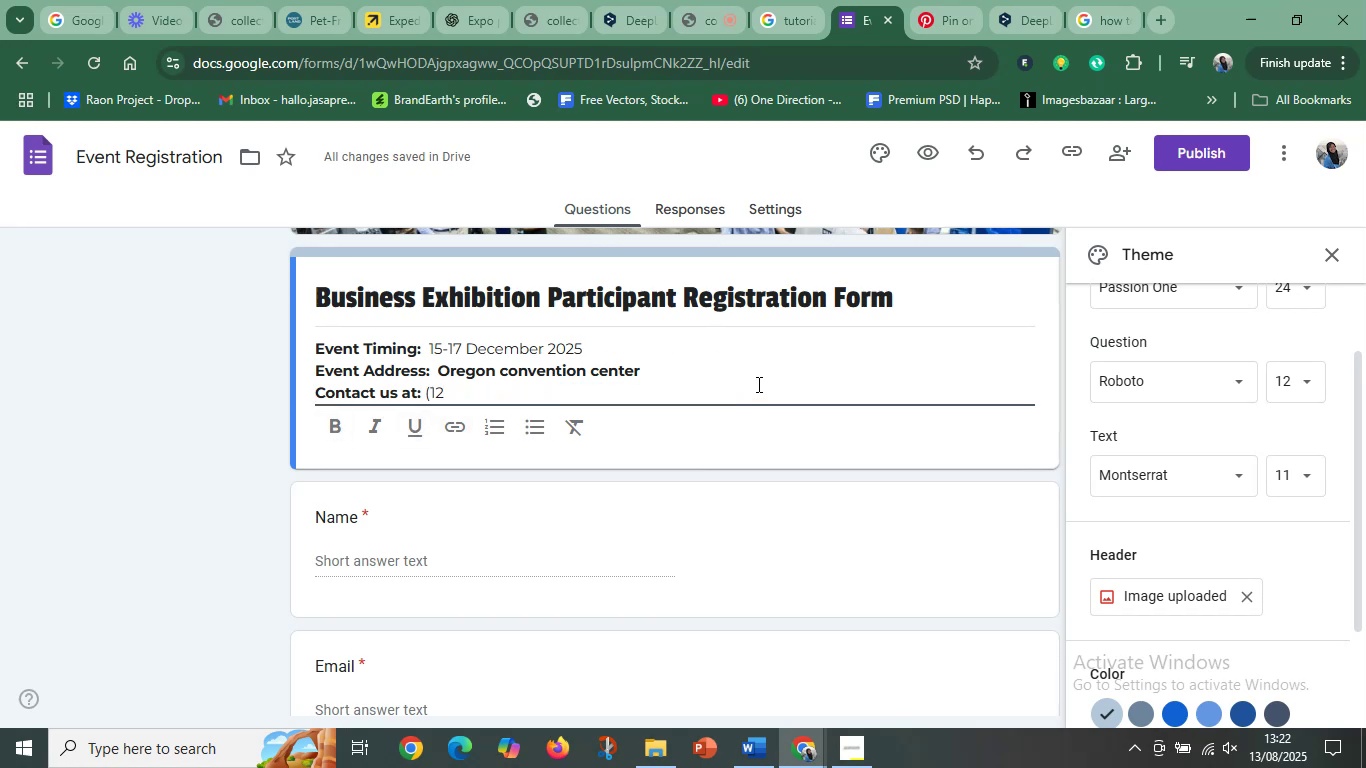 
key(Backspace)
 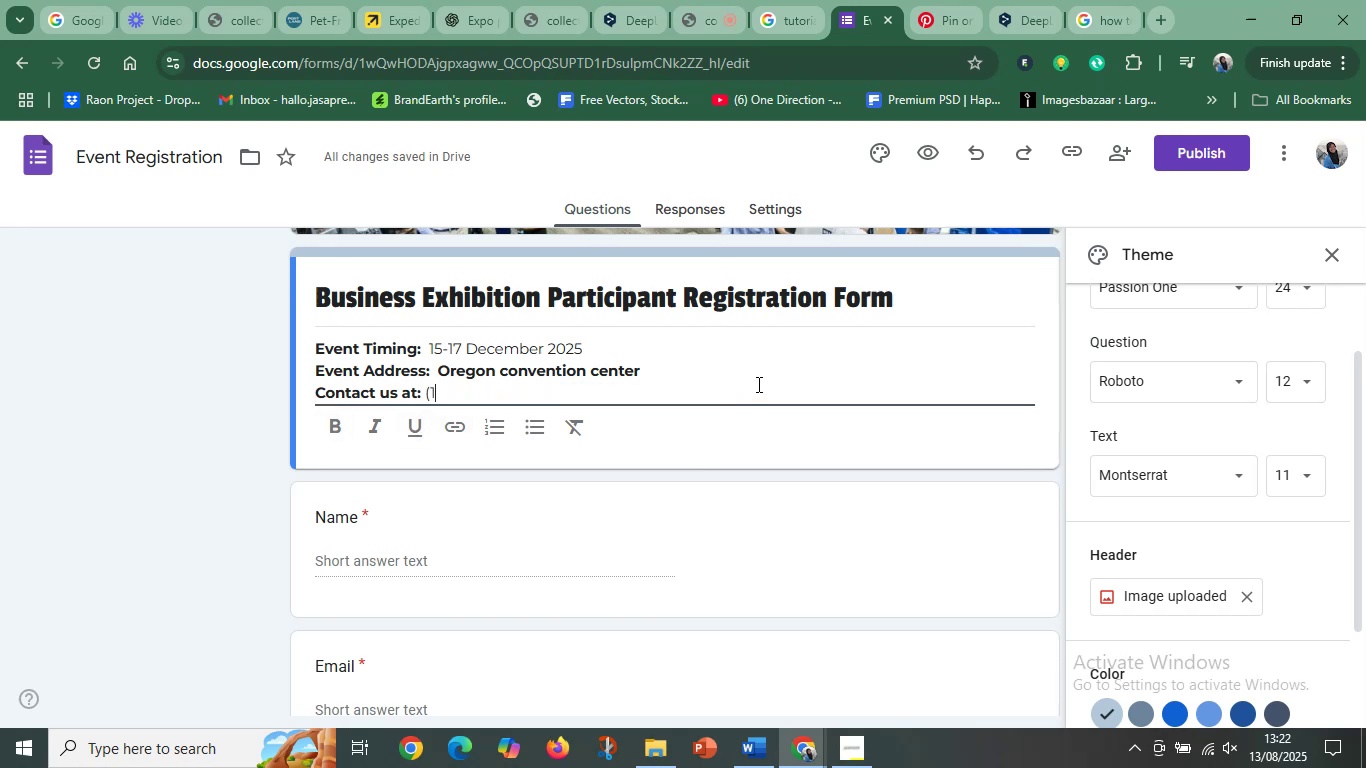 
key(Backspace)
 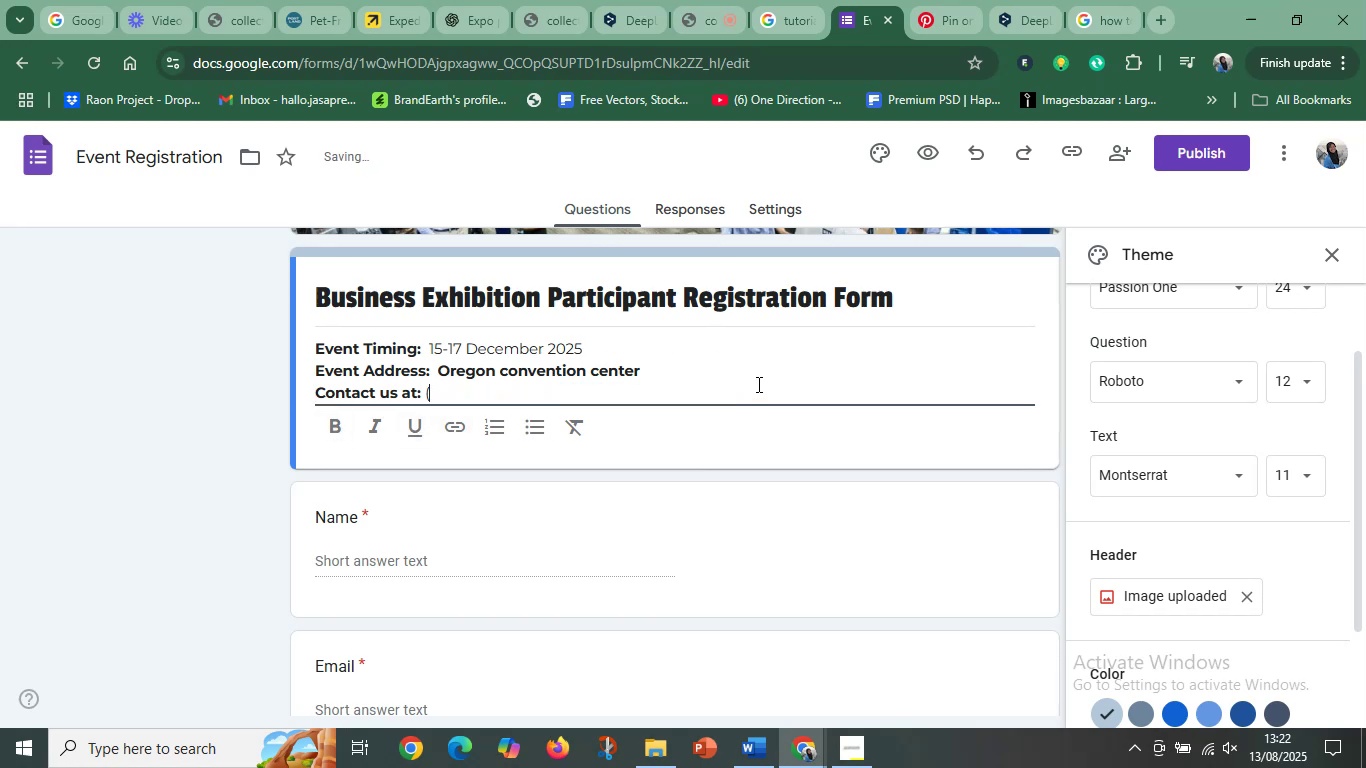 
key(Control+Z)
 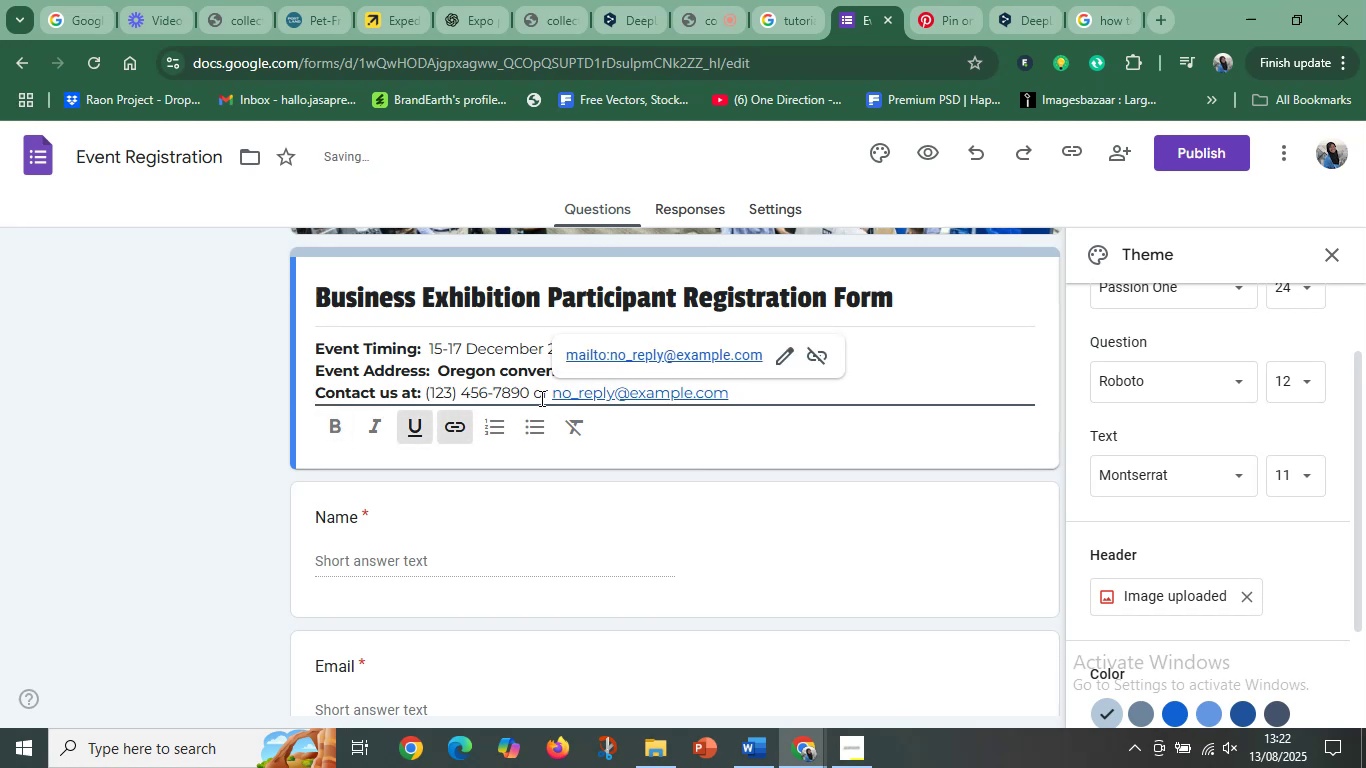 
left_click_drag(start_coordinate=[534, 398], to_coordinate=[753, 397])
 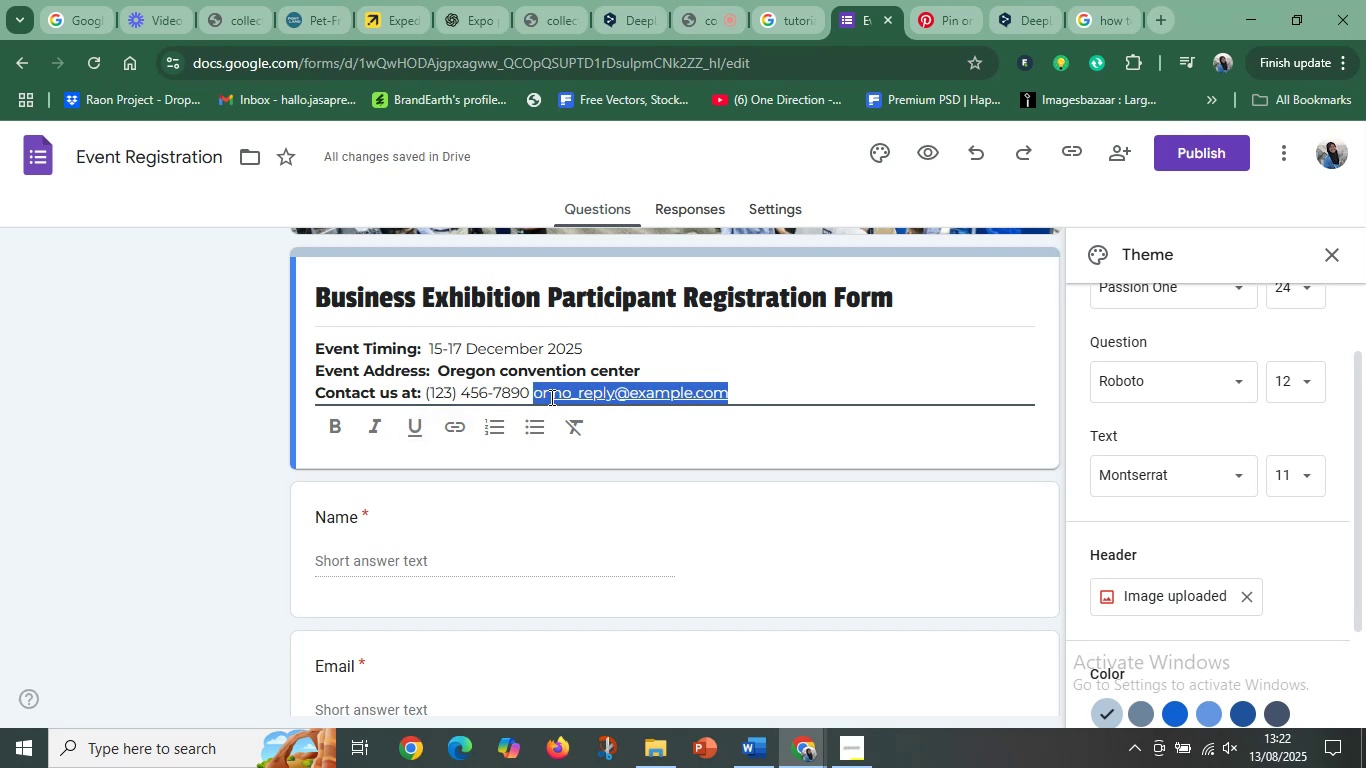 
key(Backspace)
 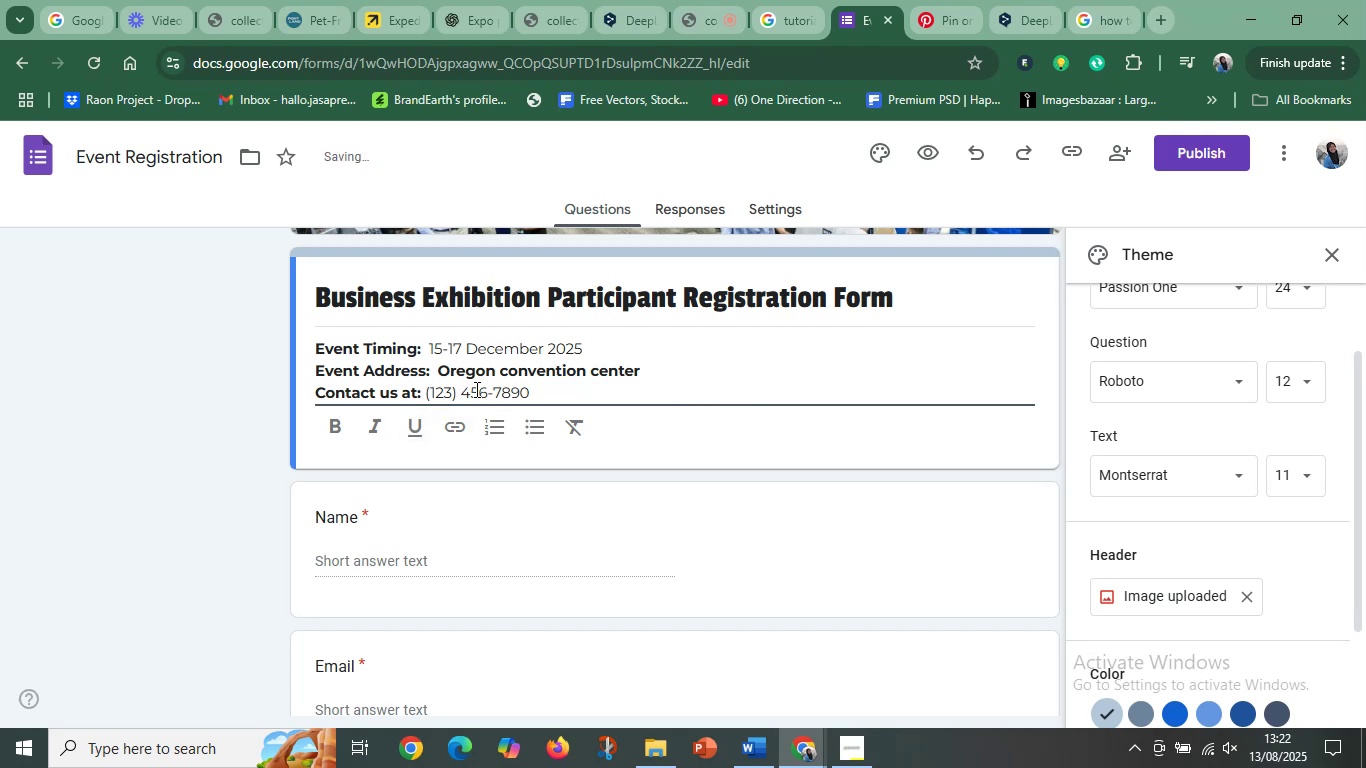 
left_click([475, 389])
 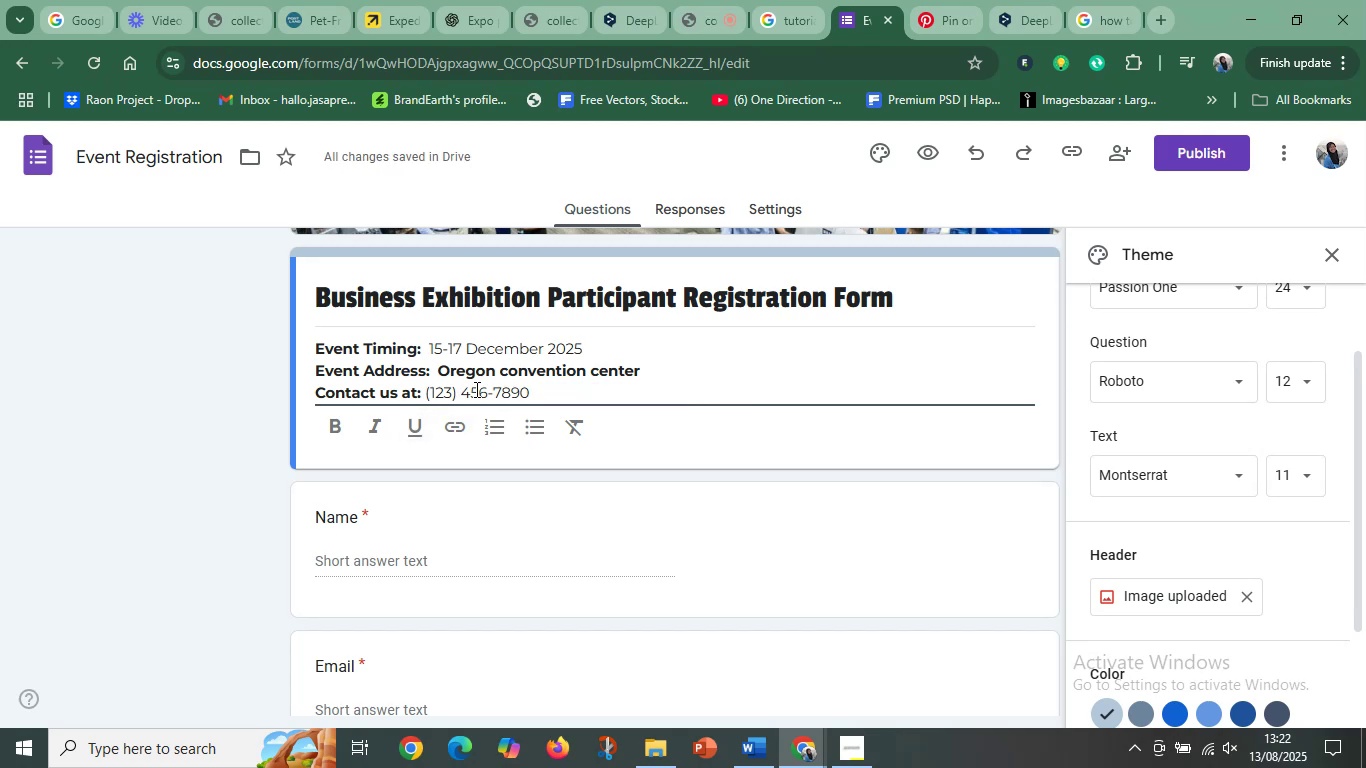 
key(Backspace)
key(Backspace)
type([Delete][Delete][Delete][Delete][Delete][Delete]987-)
 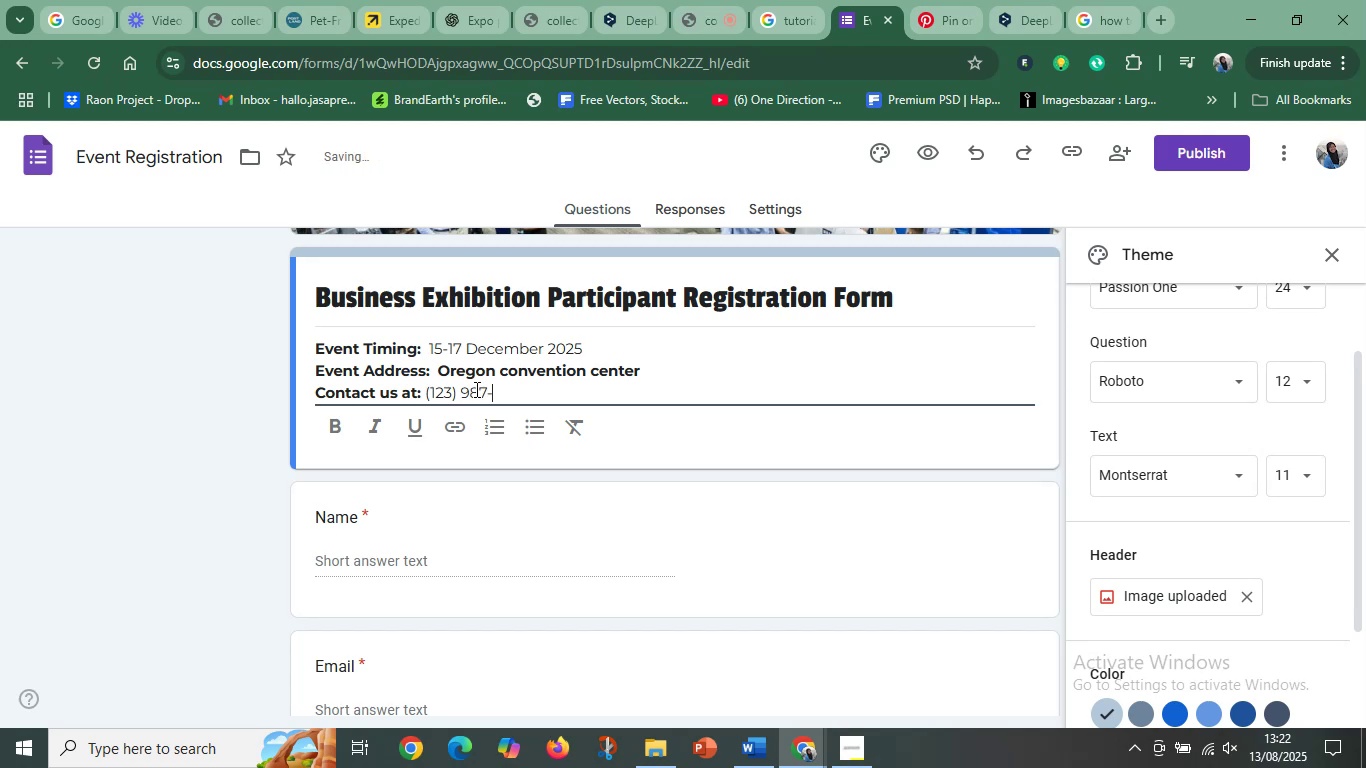 
type(654)
 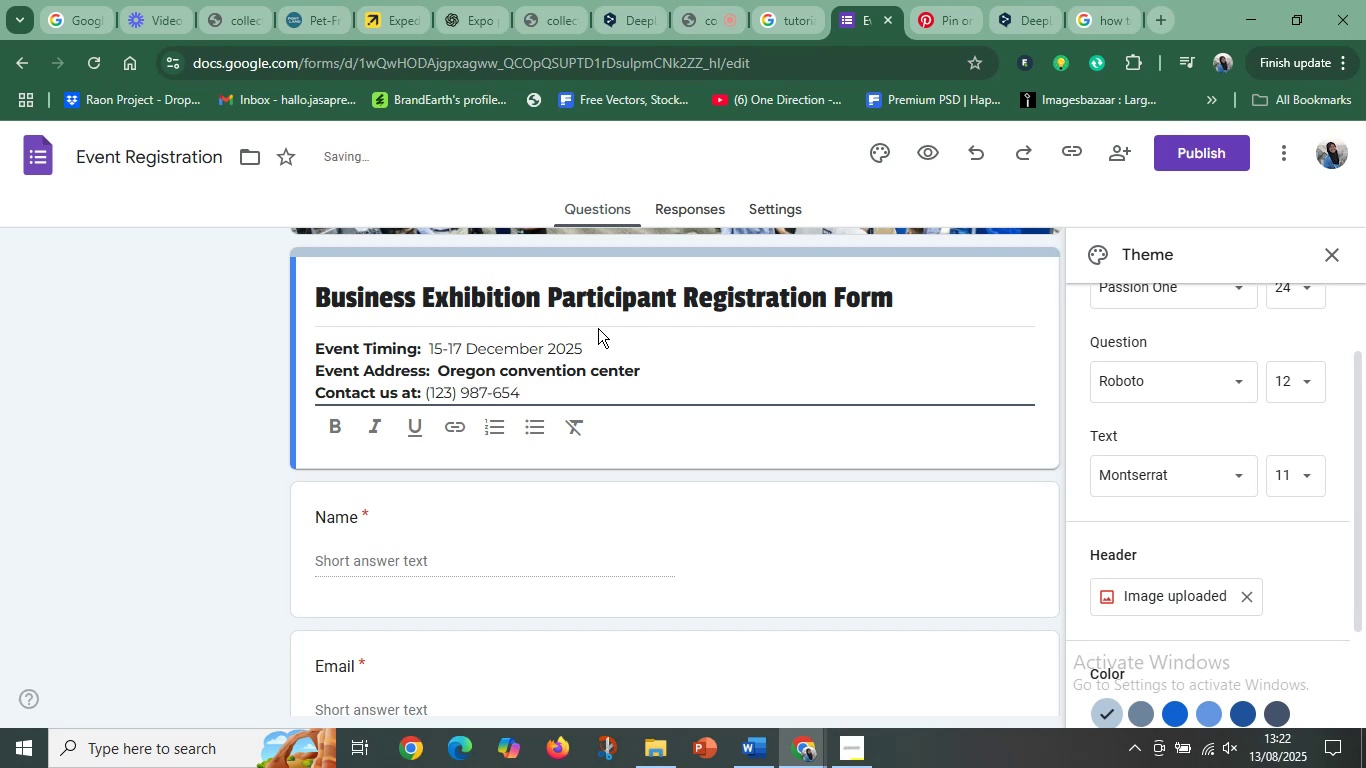 
left_click([592, 389])
 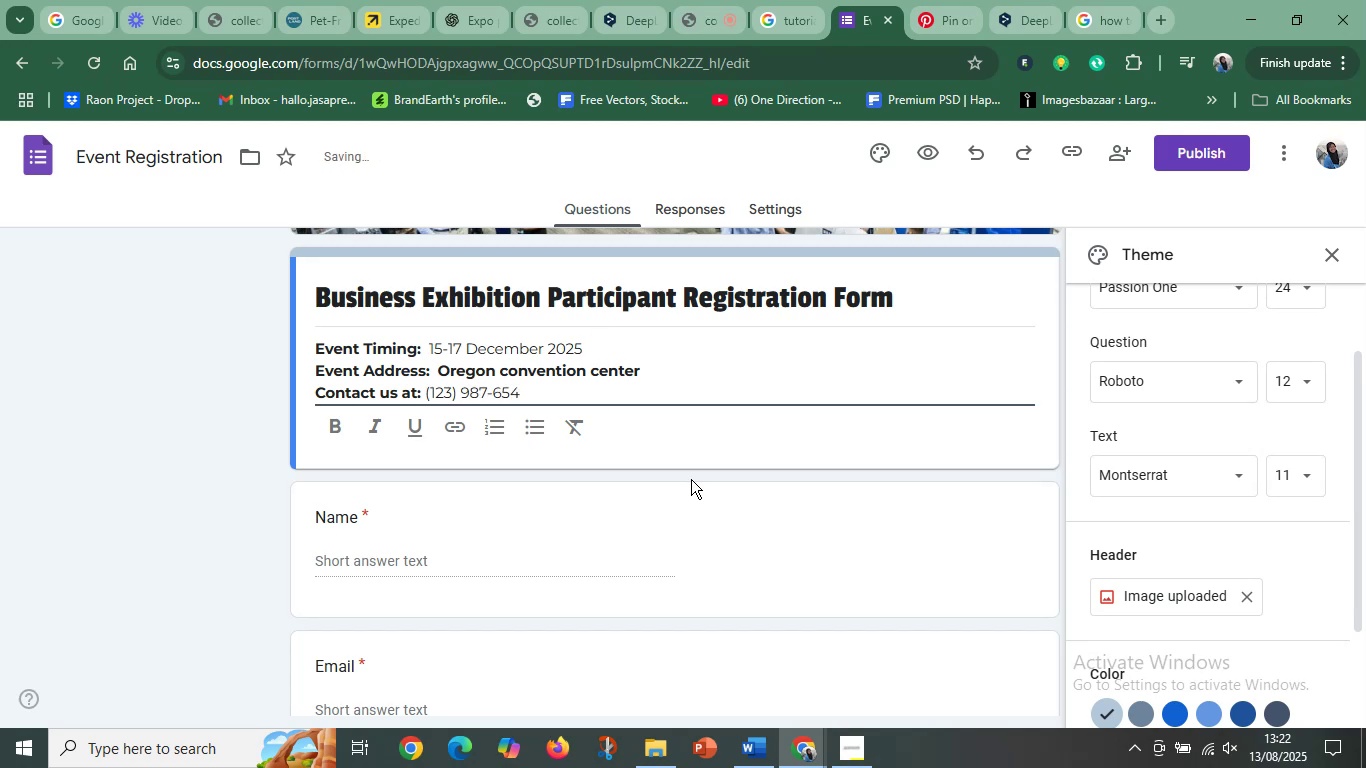 
left_click([750, 472])
 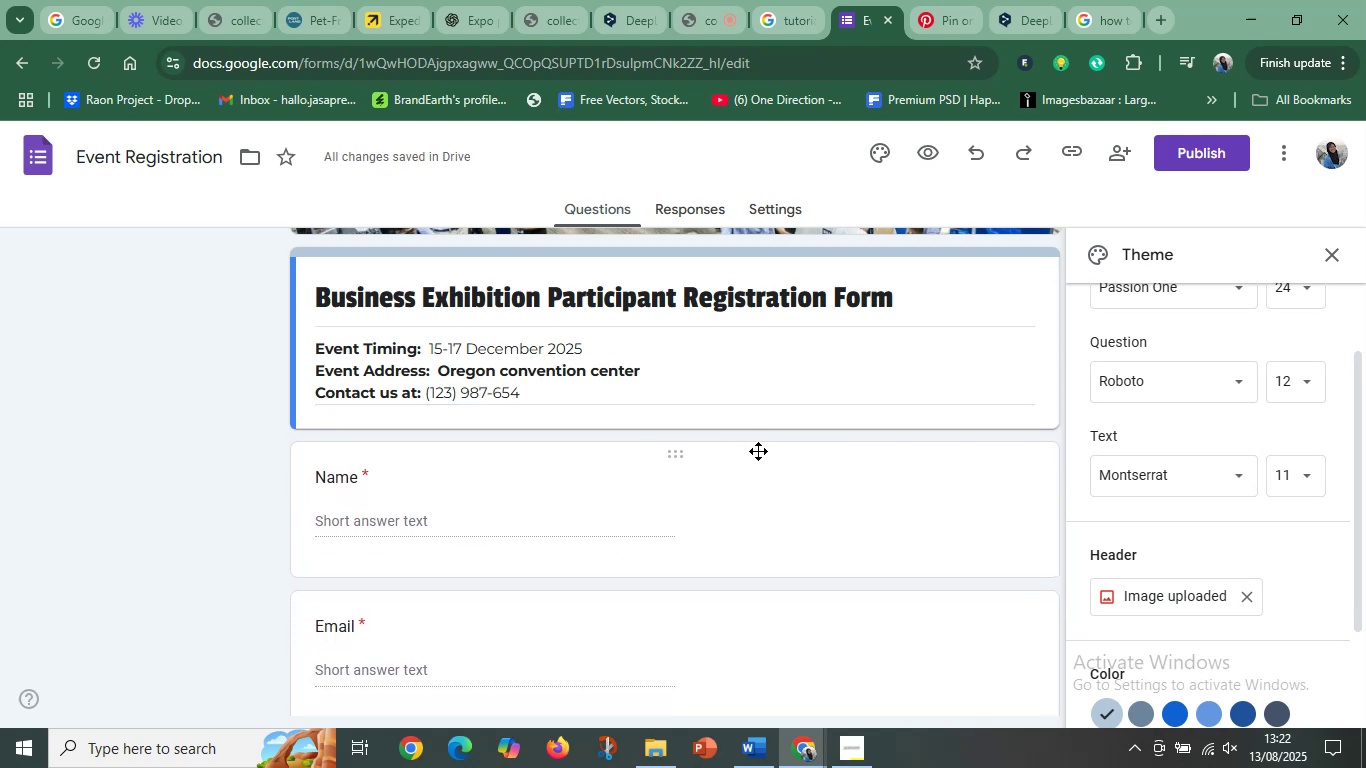 
scroll: coordinate [757, 451], scroll_direction: up, amount: 3.0
 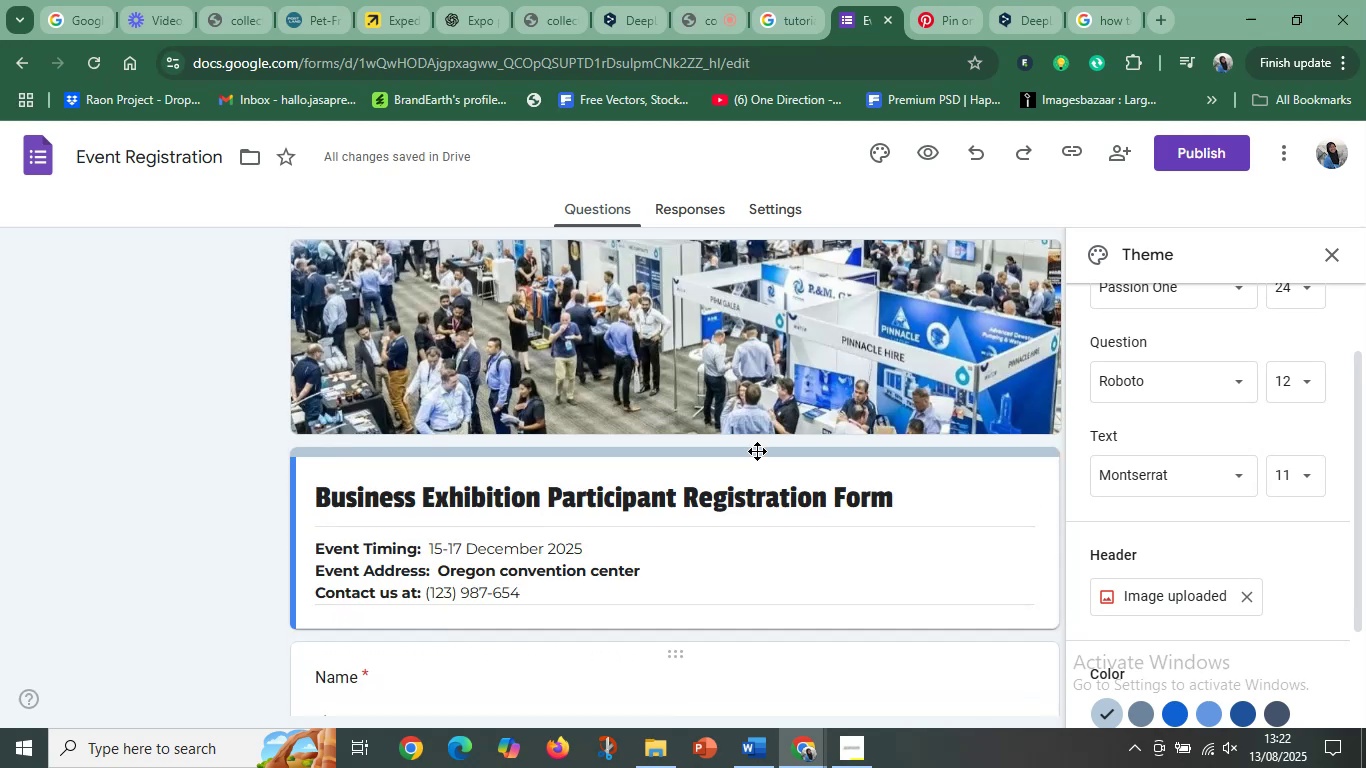 
scroll: coordinate [757, 451], scroll_direction: down, amount: 1.0
 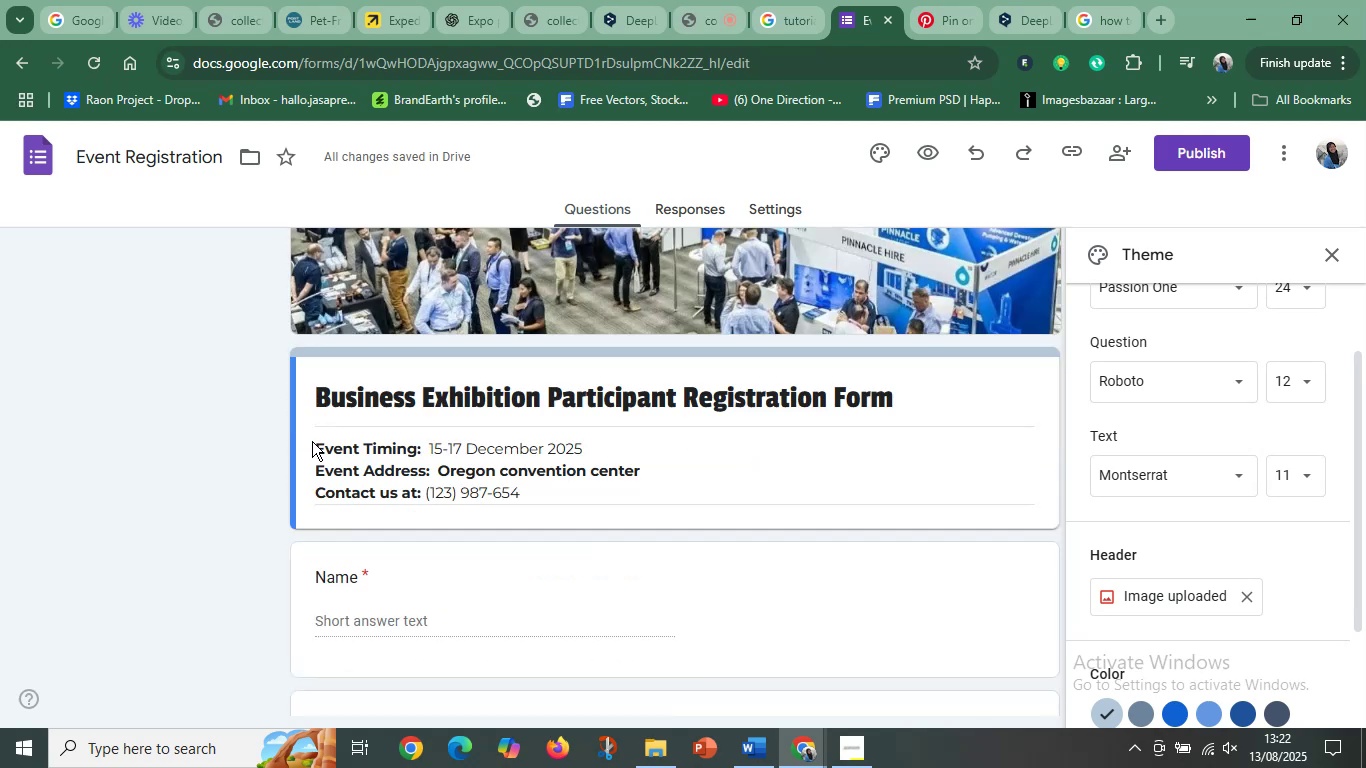 
left_click([316, 443])
 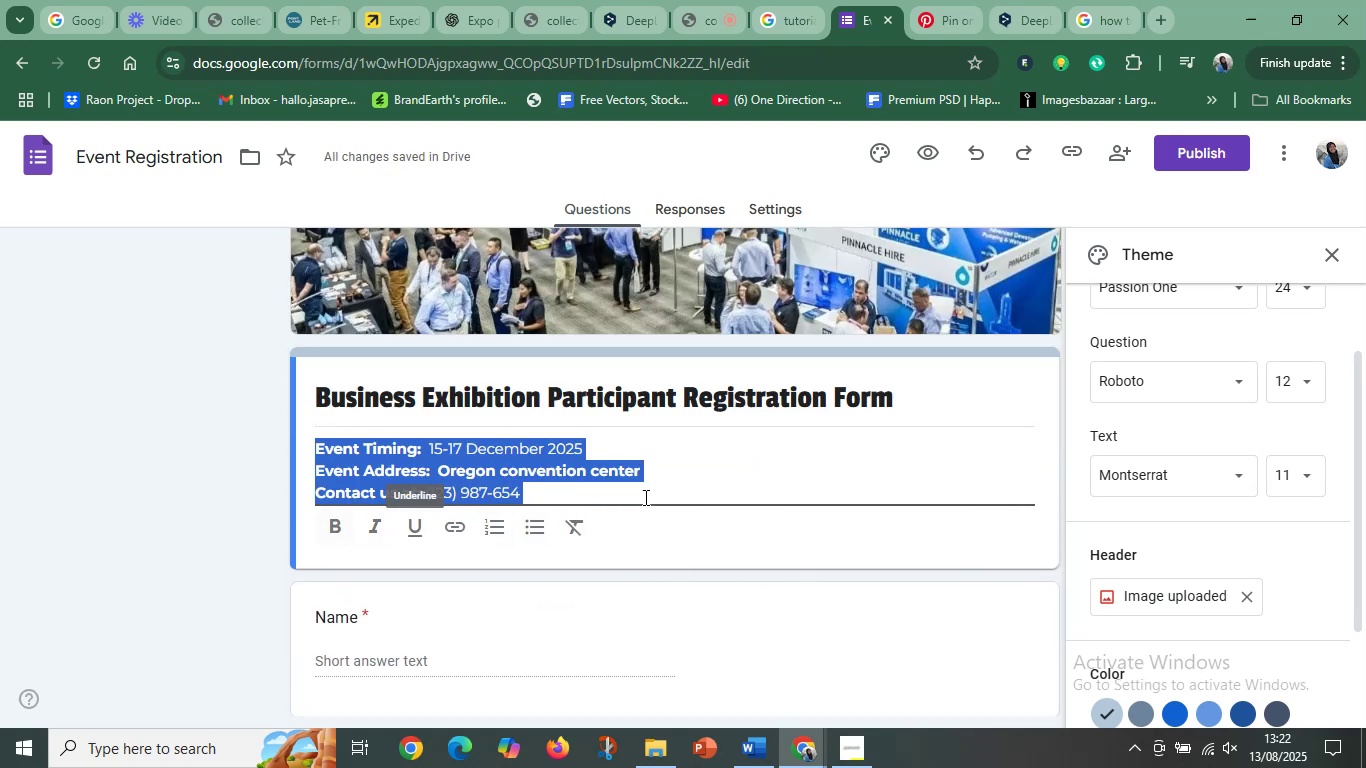 
wait(5.48)
 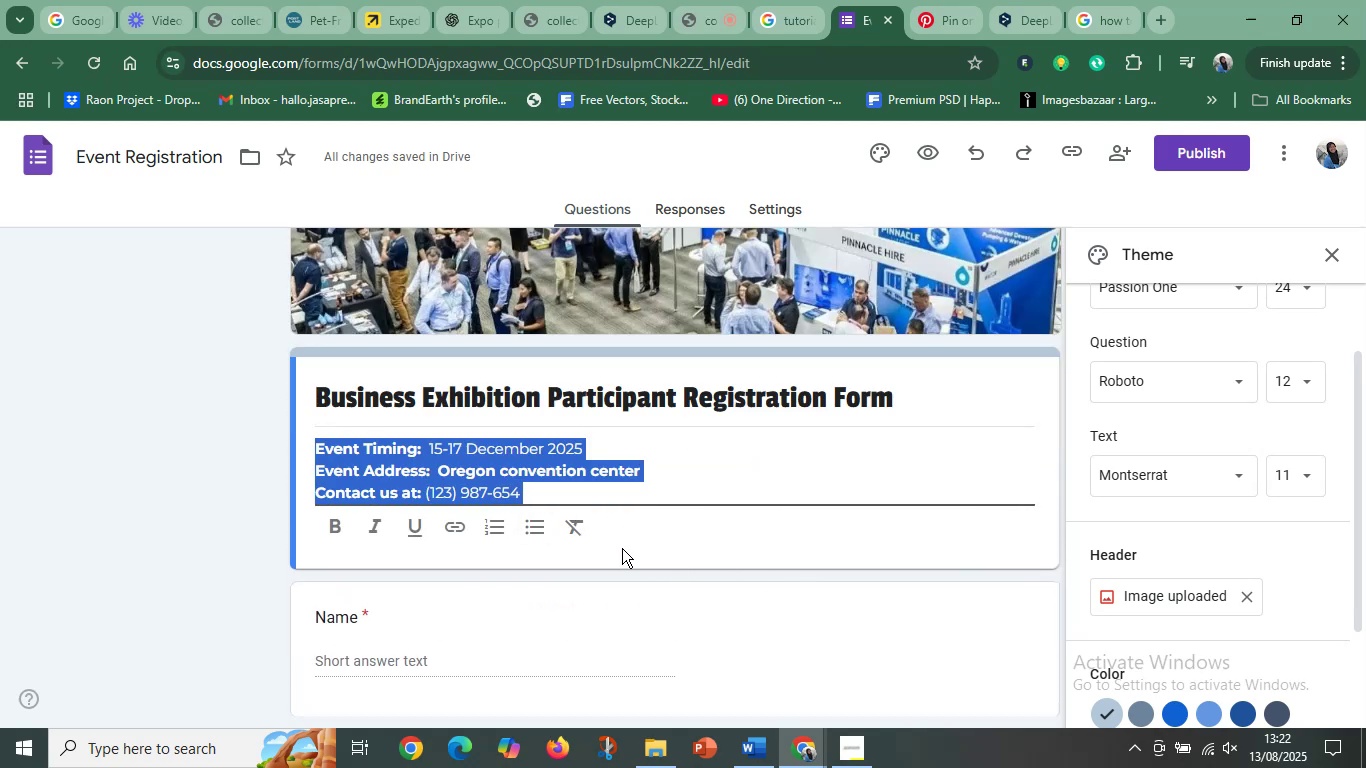 
left_click([341, 472])
 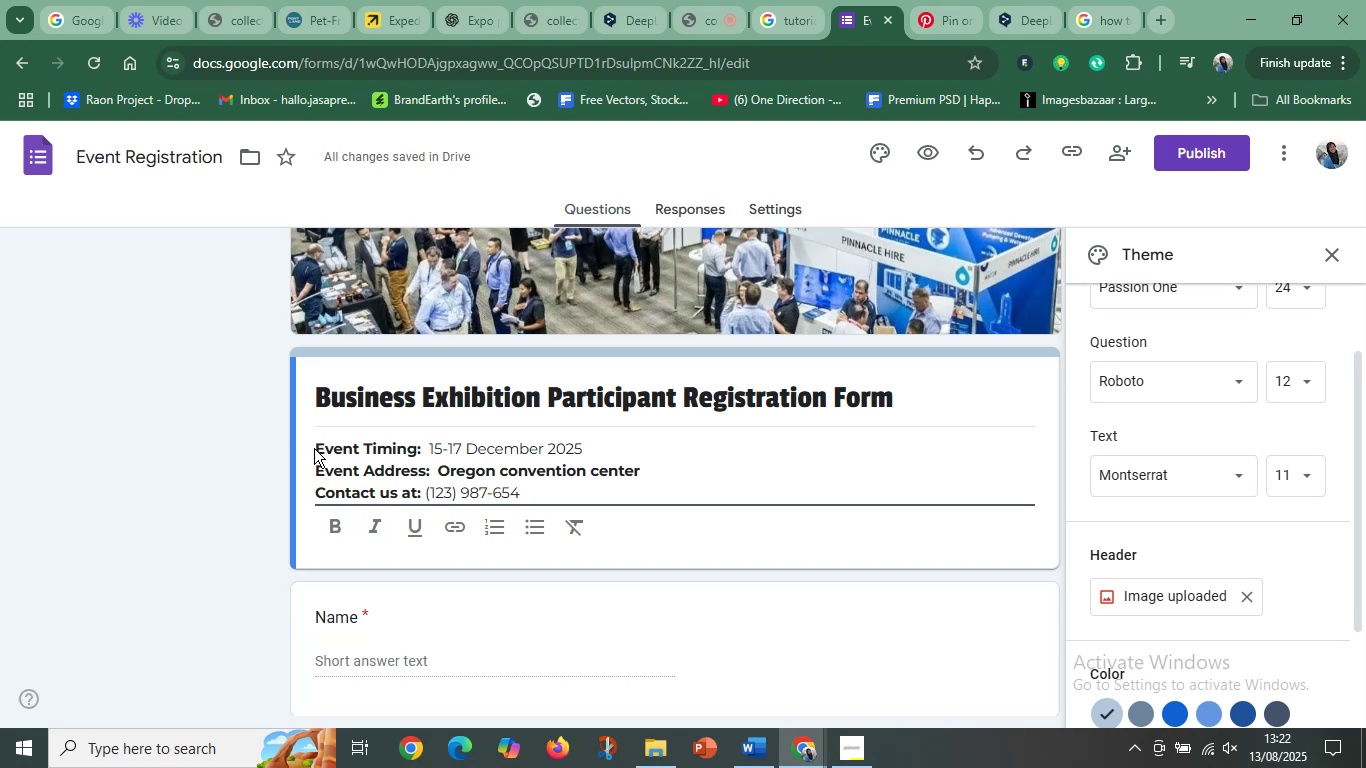 
left_click([314, 447])
 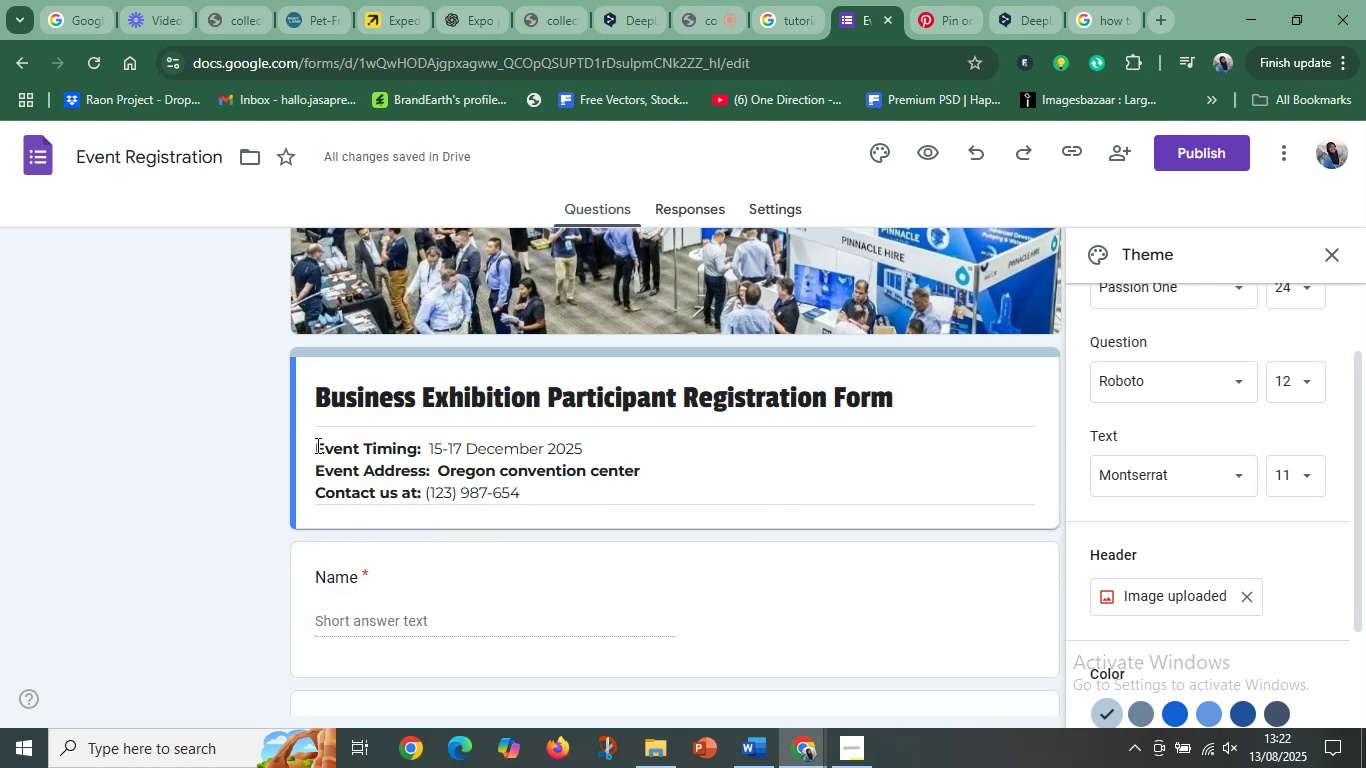 
left_click([317, 445])
 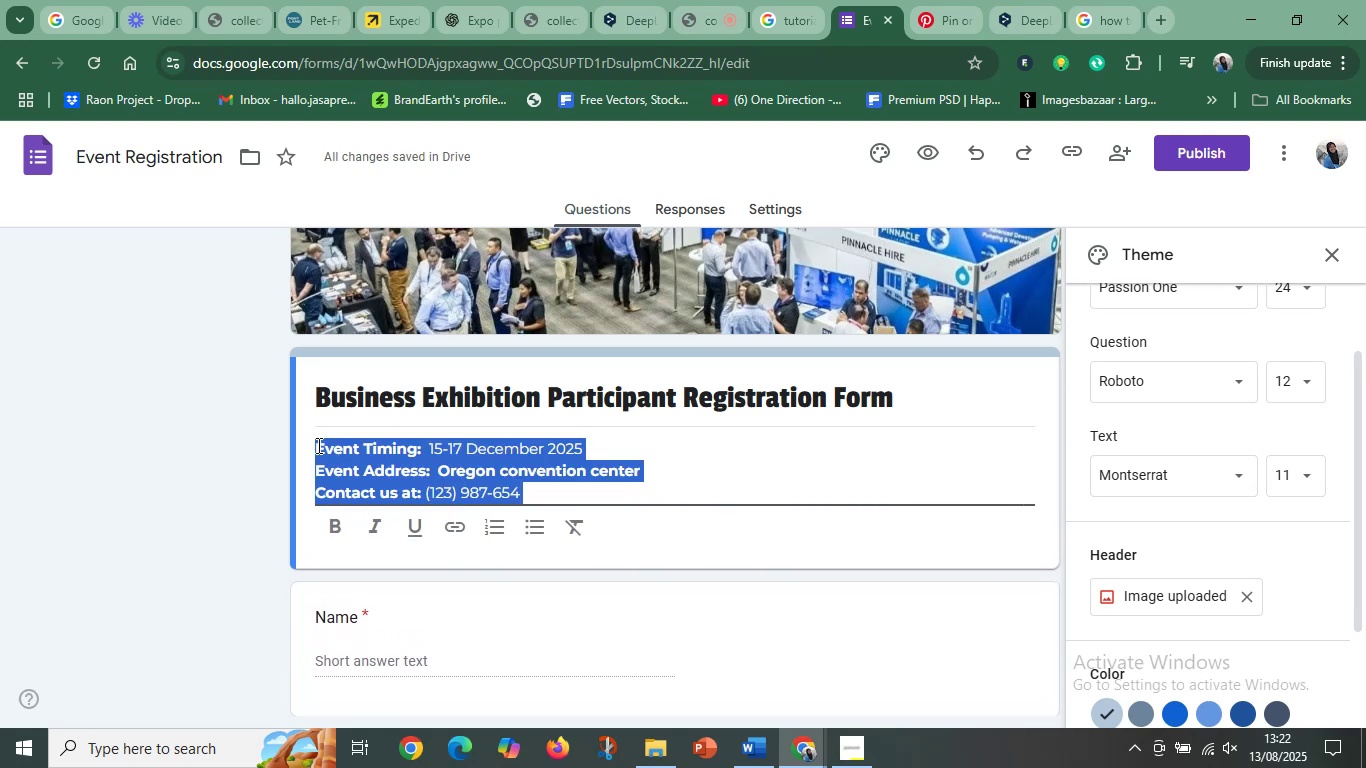 
left_click([317, 445])
 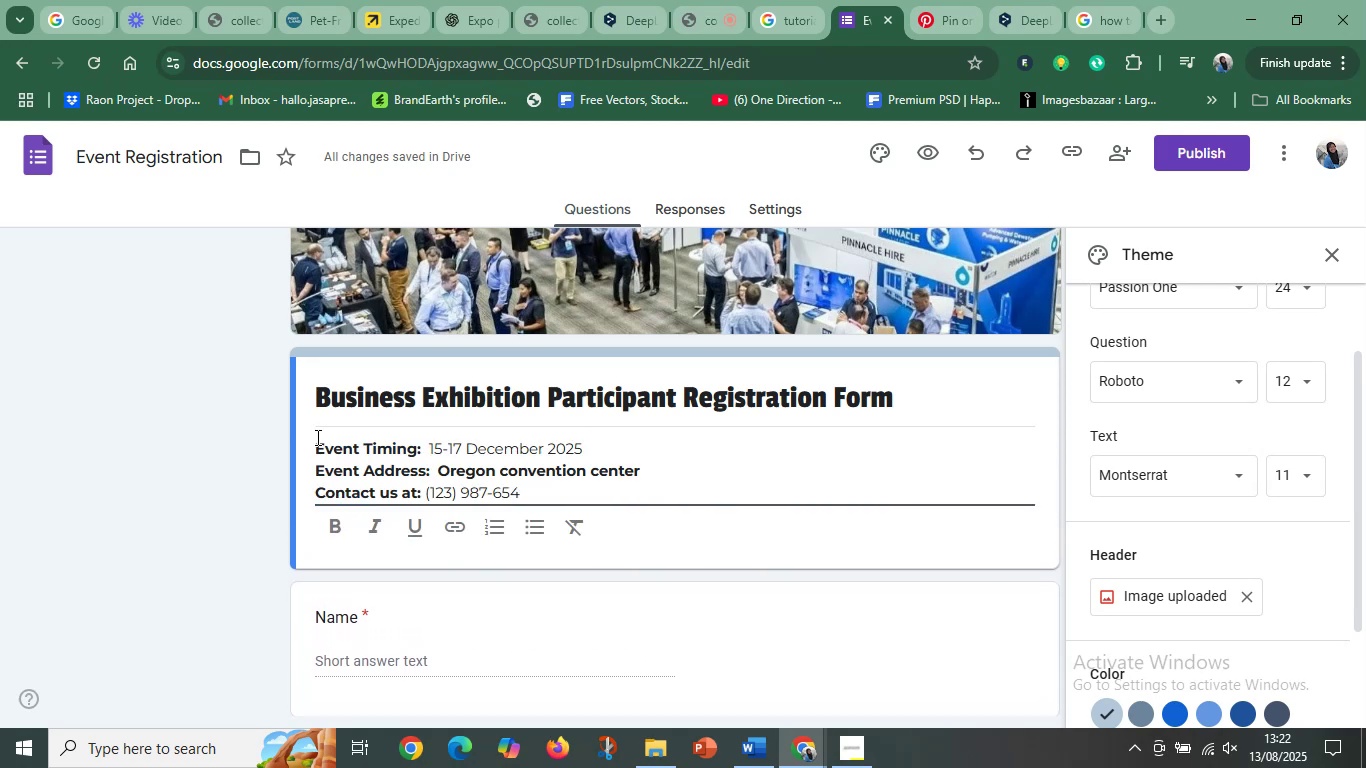 
key(Enter)
 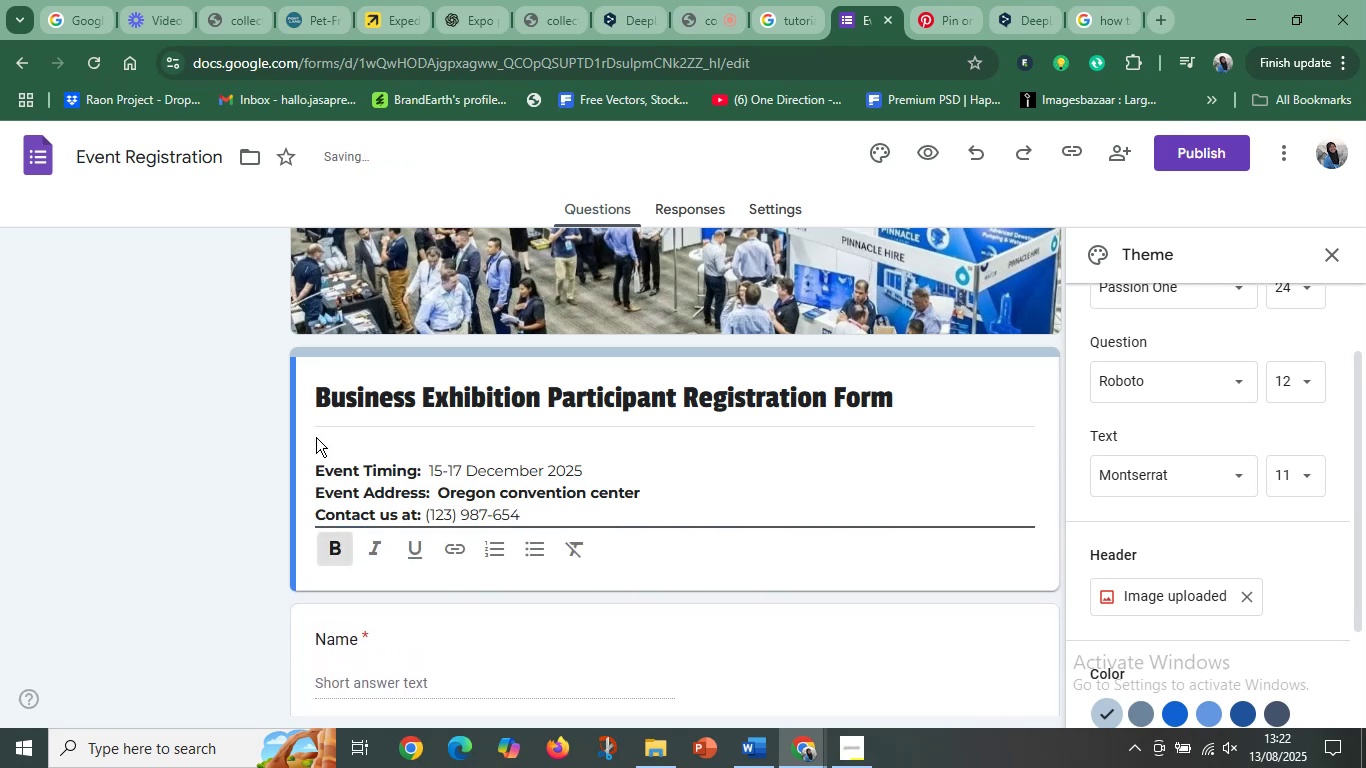 
key(ArrowUp)
 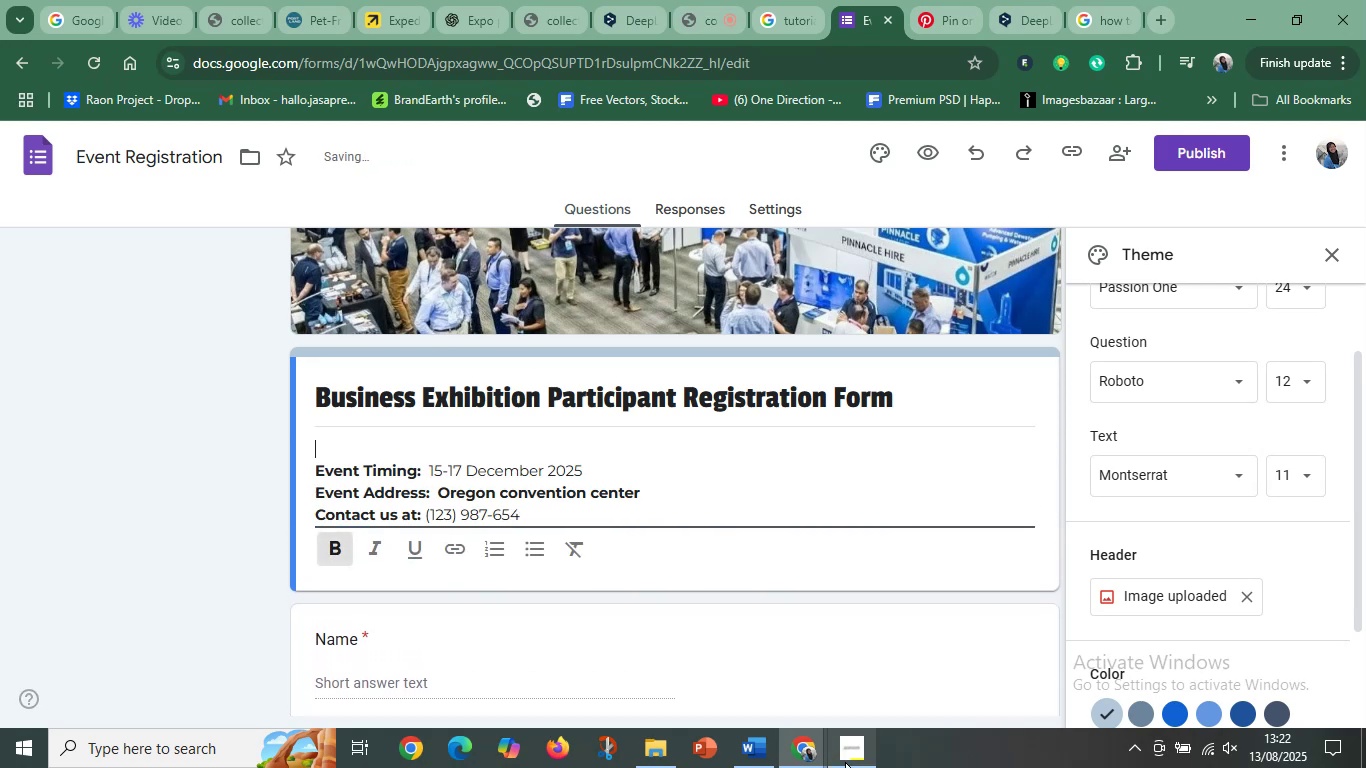 
left_click([761, 753])
 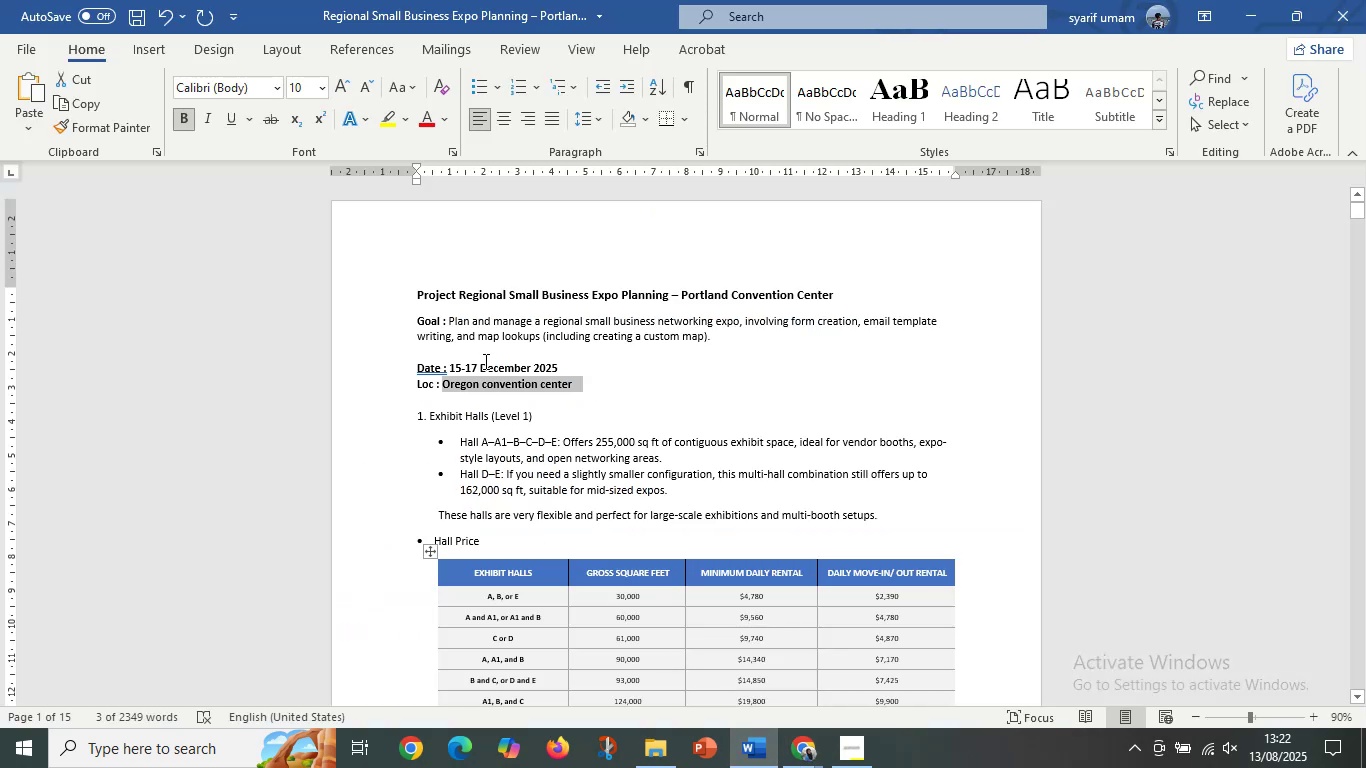 
left_click([446, 321])
 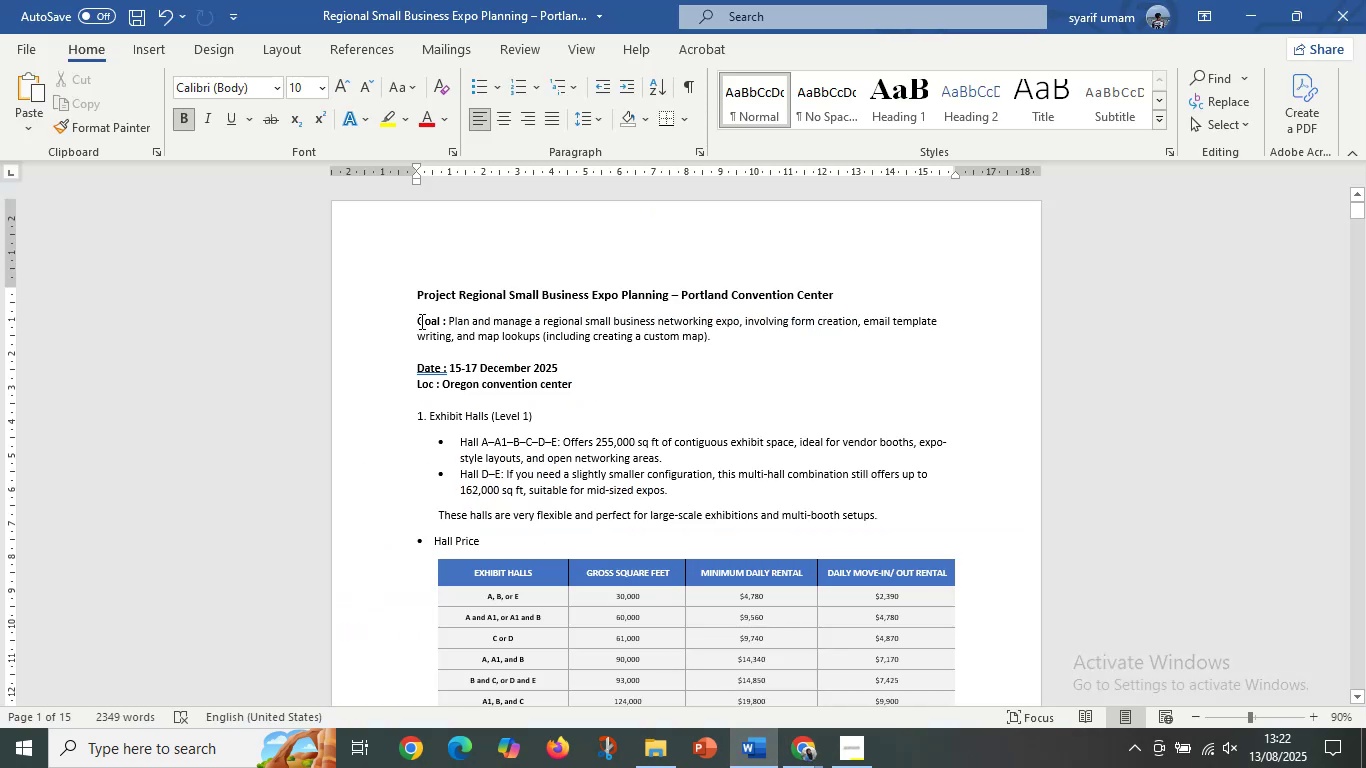 
left_click_drag(start_coordinate=[420, 321], to_coordinate=[712, 336])
 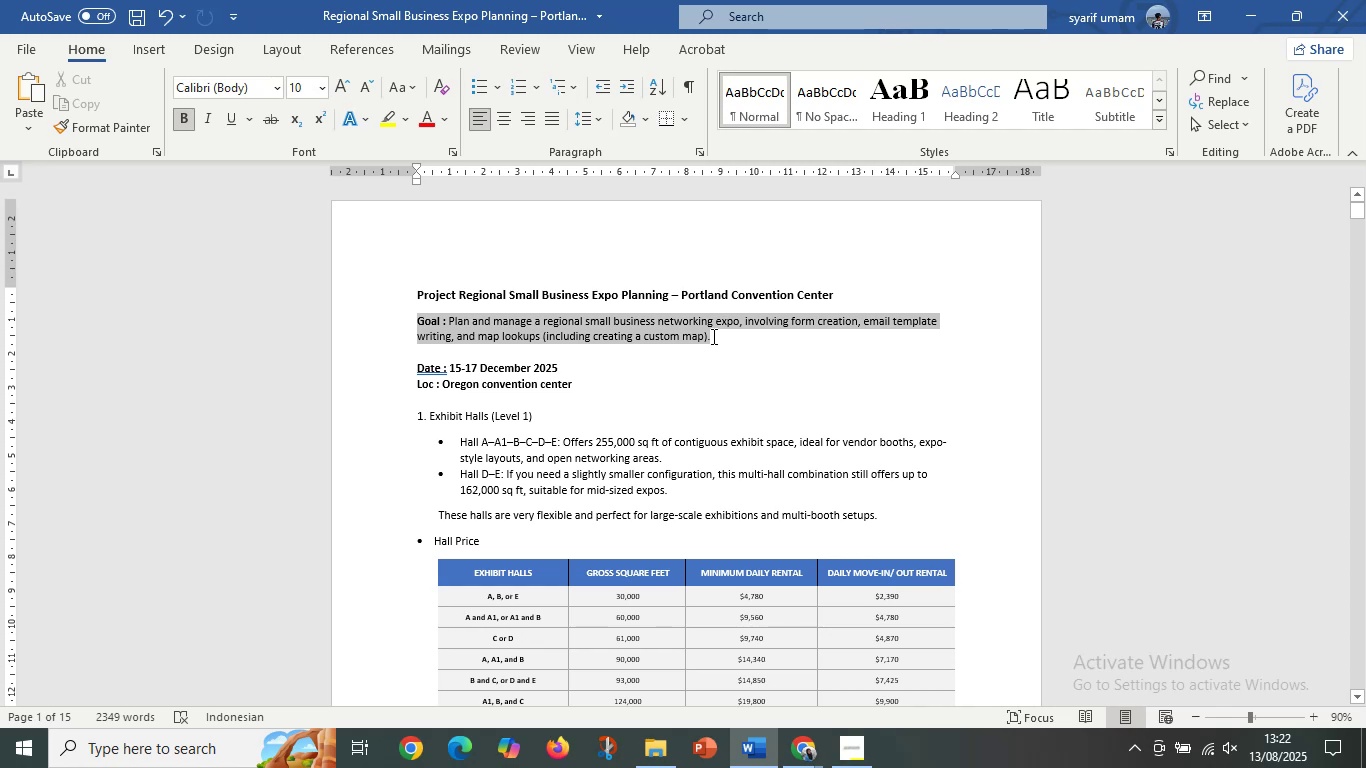 
key(Control+C)
 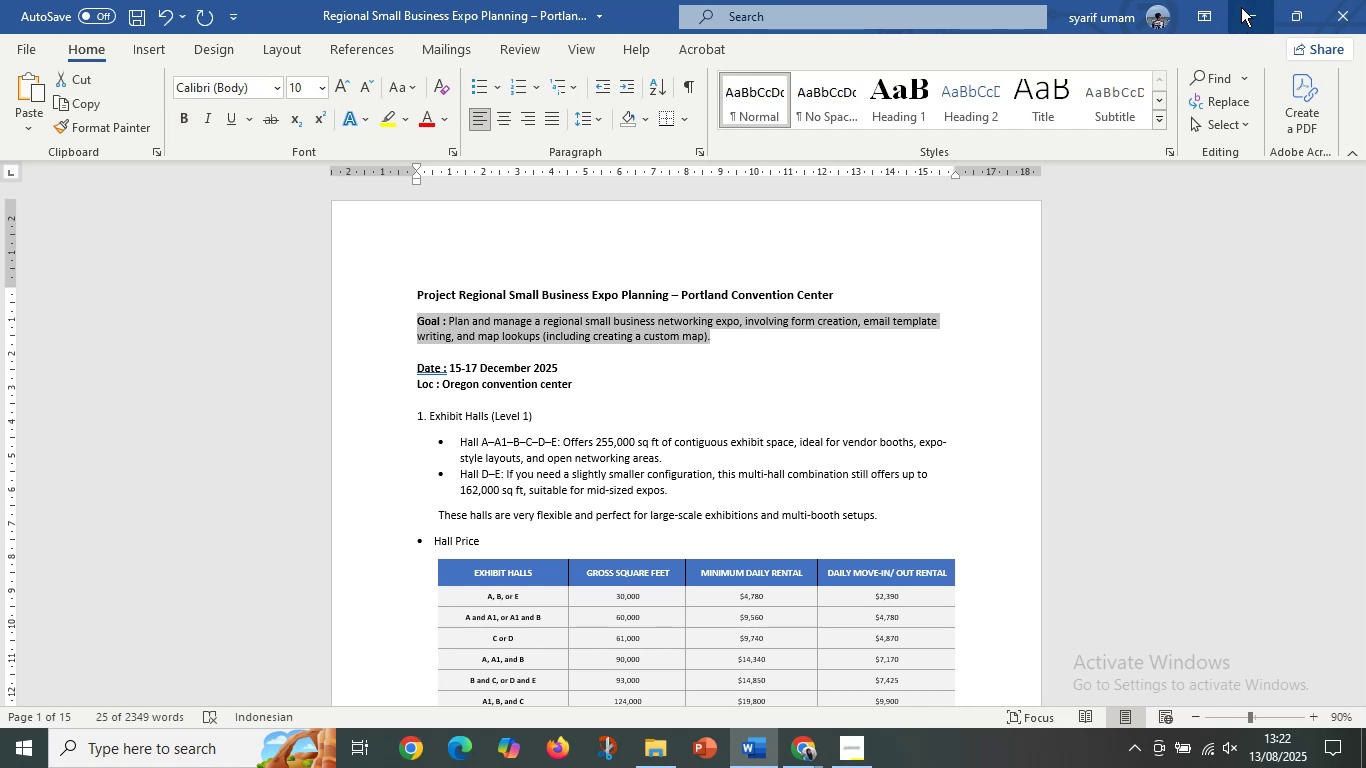 
left_click([1244, 0])
 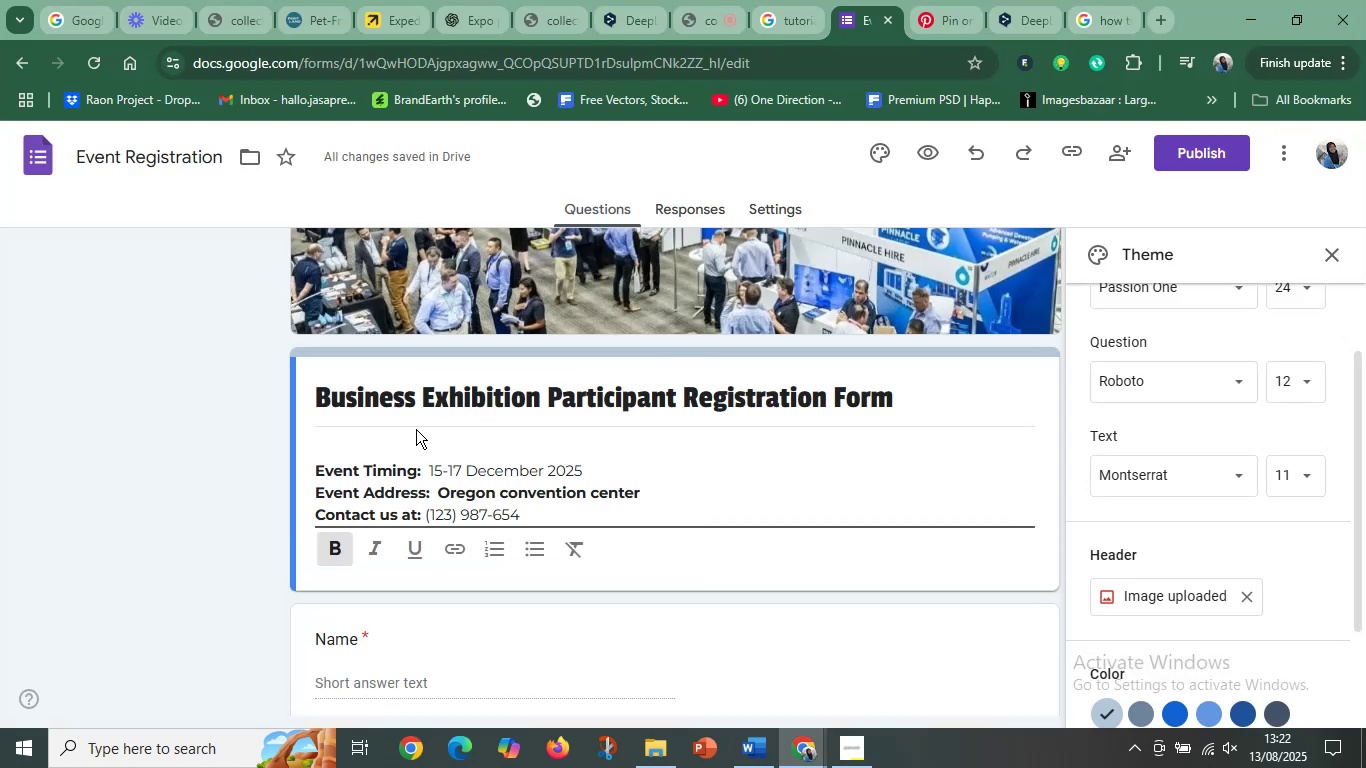 
left_click([389, 441])
 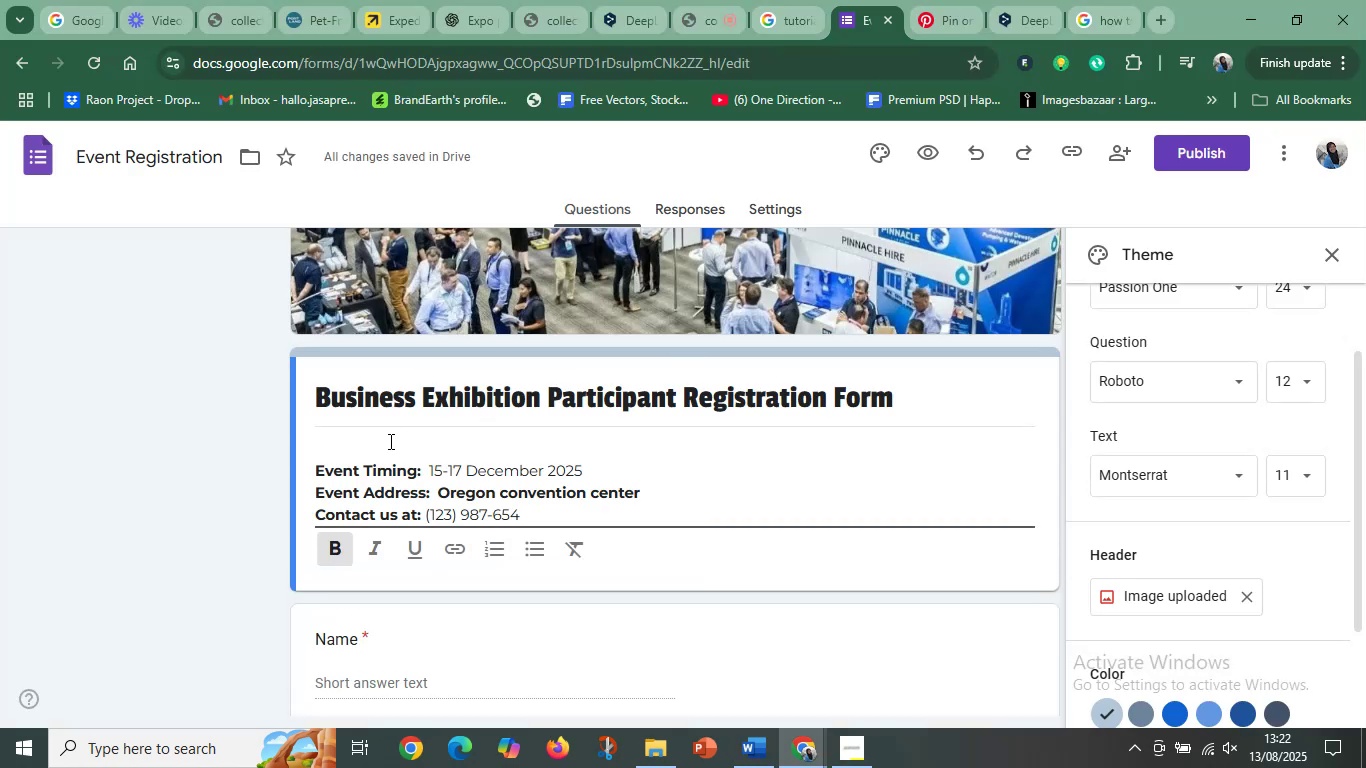 
key(Control+V)
 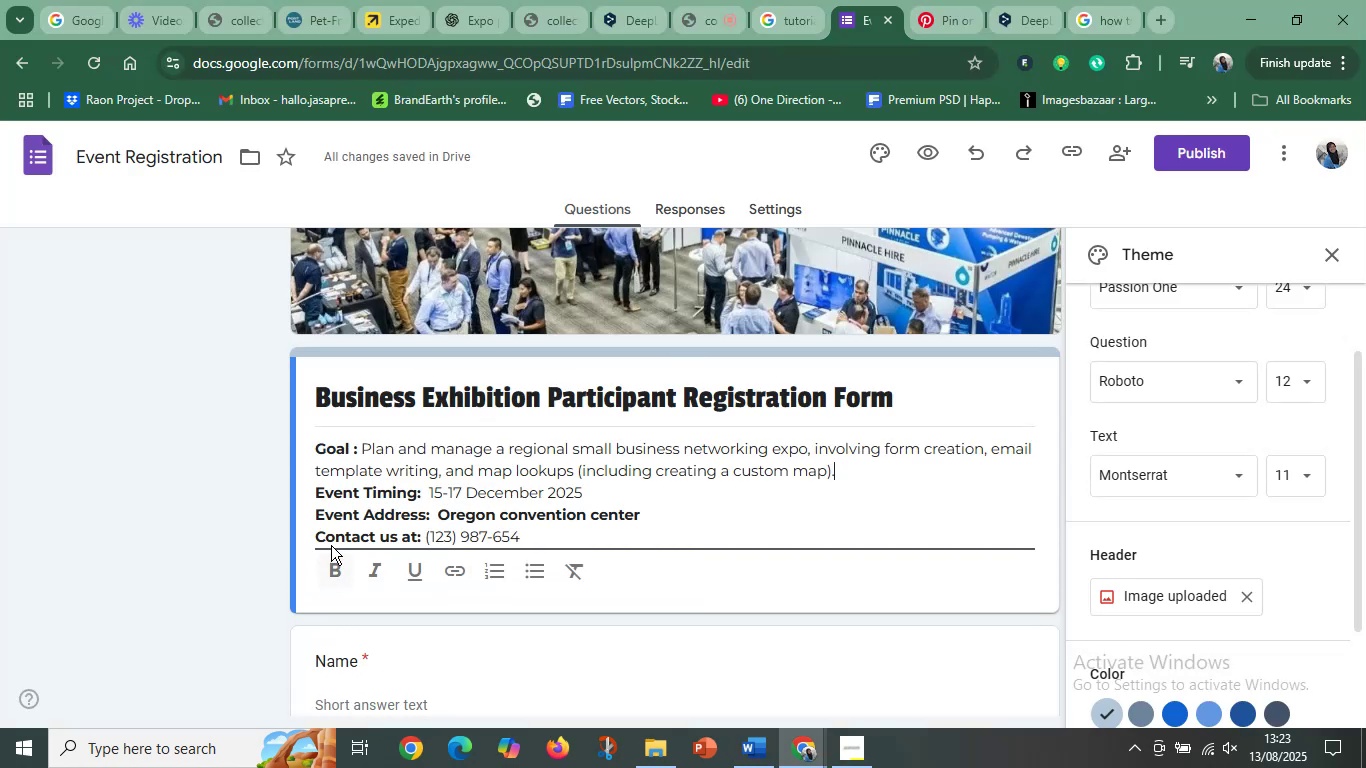 
left_click_drag(start_coordinate=[362, 447], to_coordinate=[285, 447])
 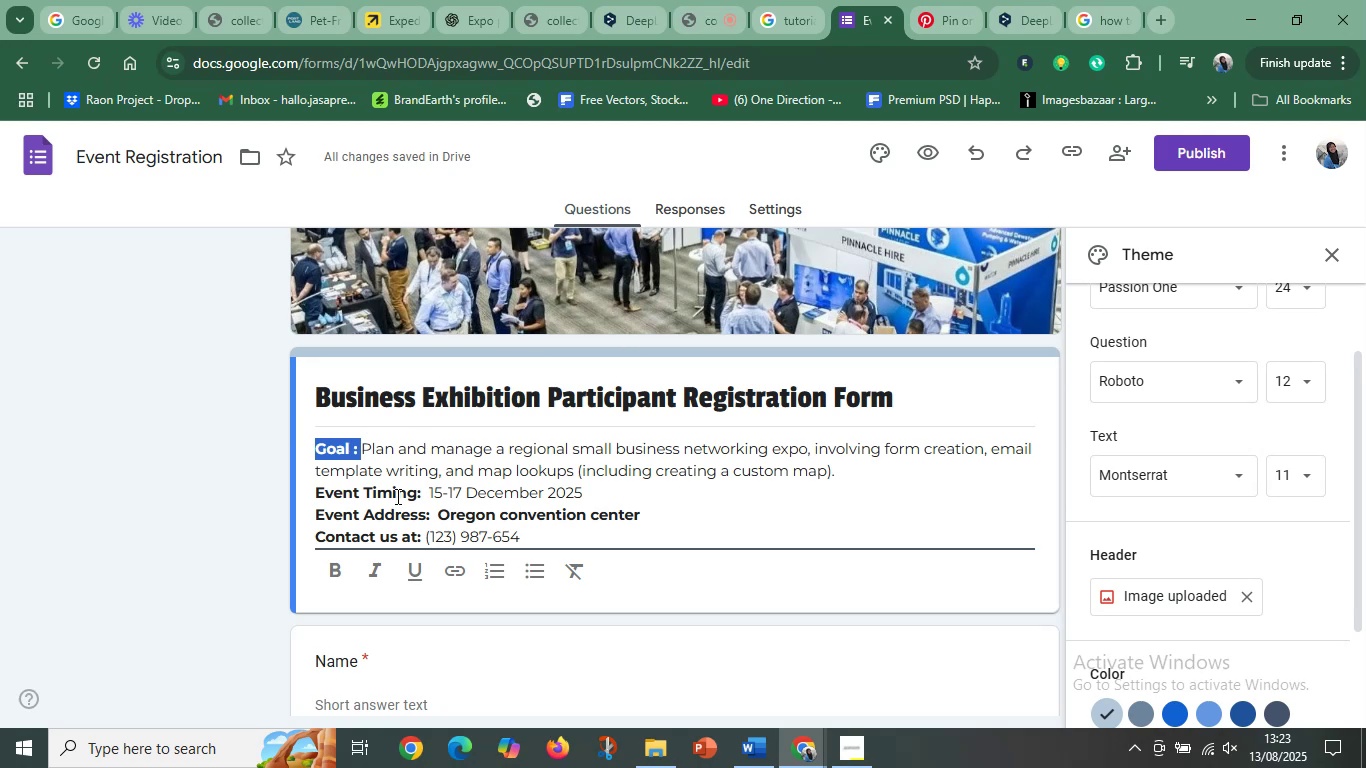 
left_click([344, 562])
 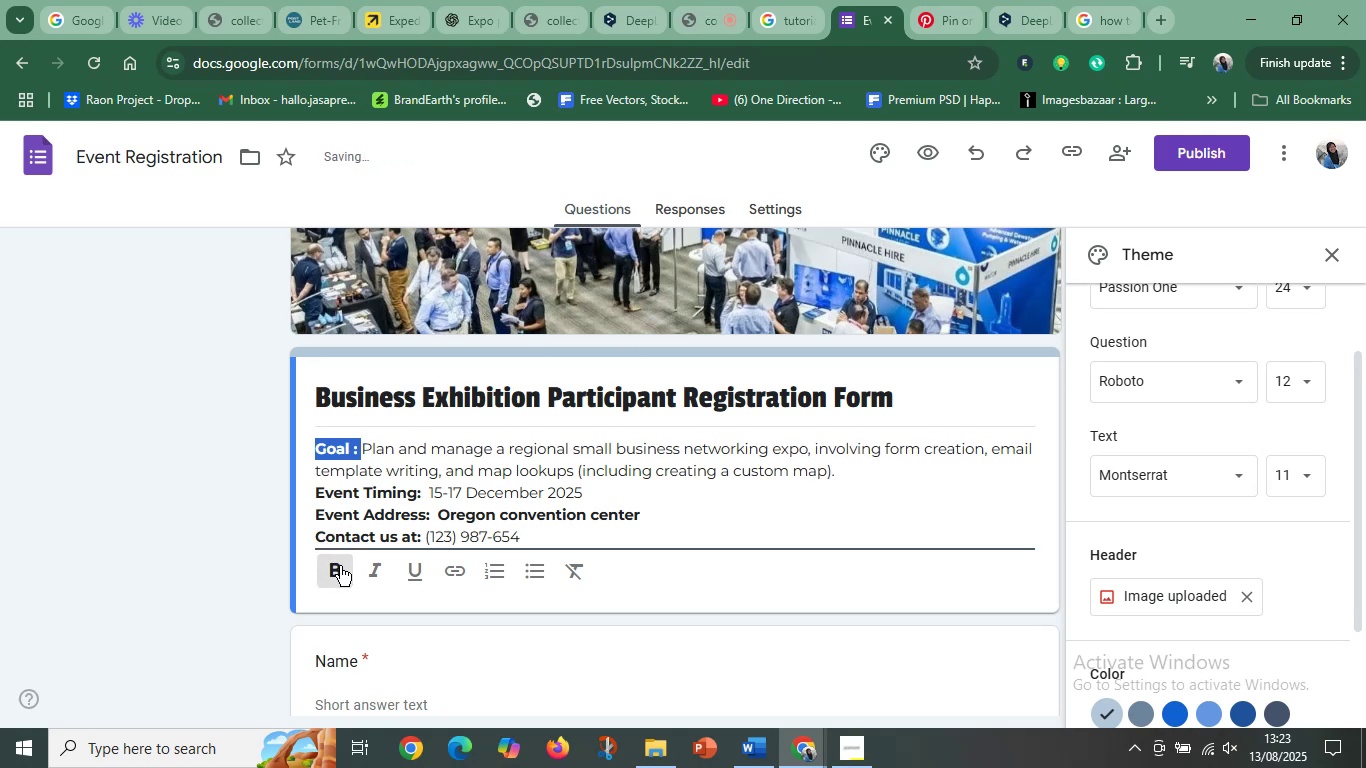 
left_click([338, 567])
 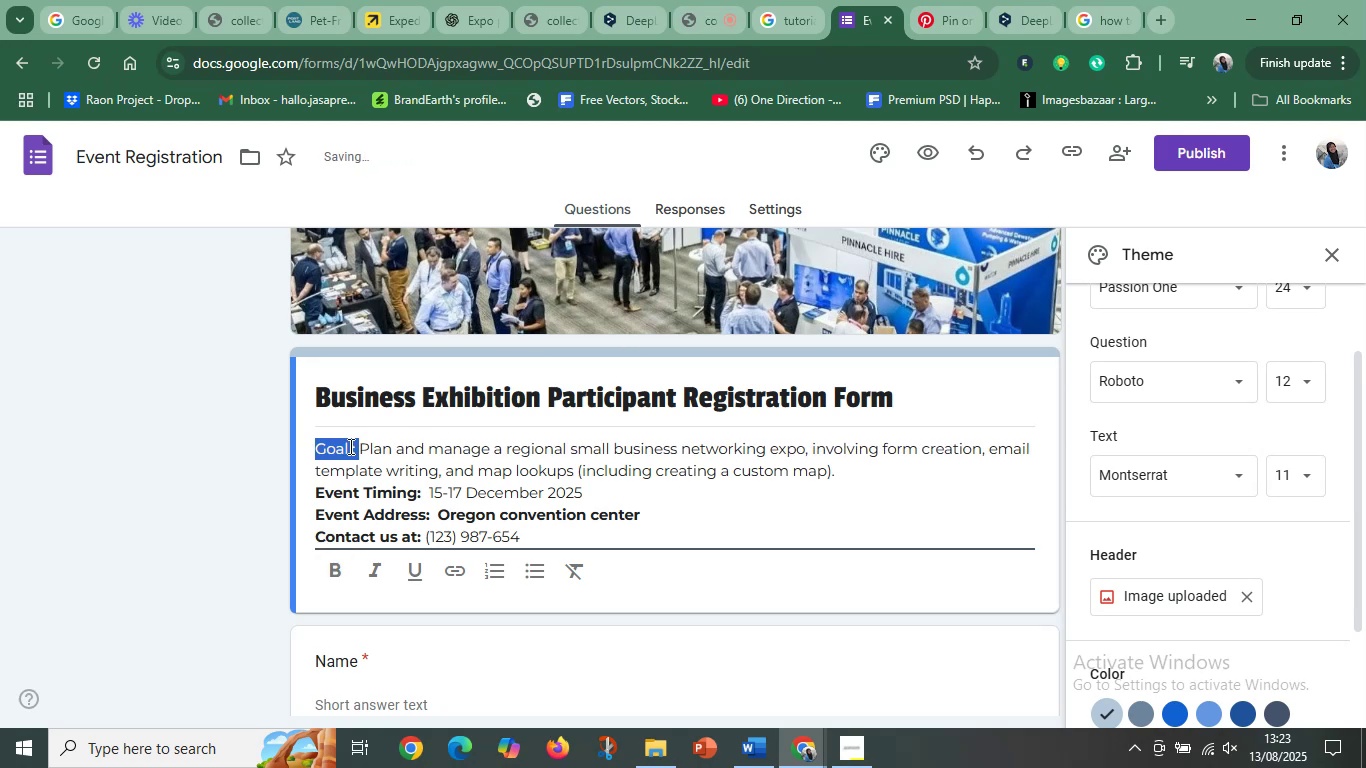 
left_click([349, 446])
 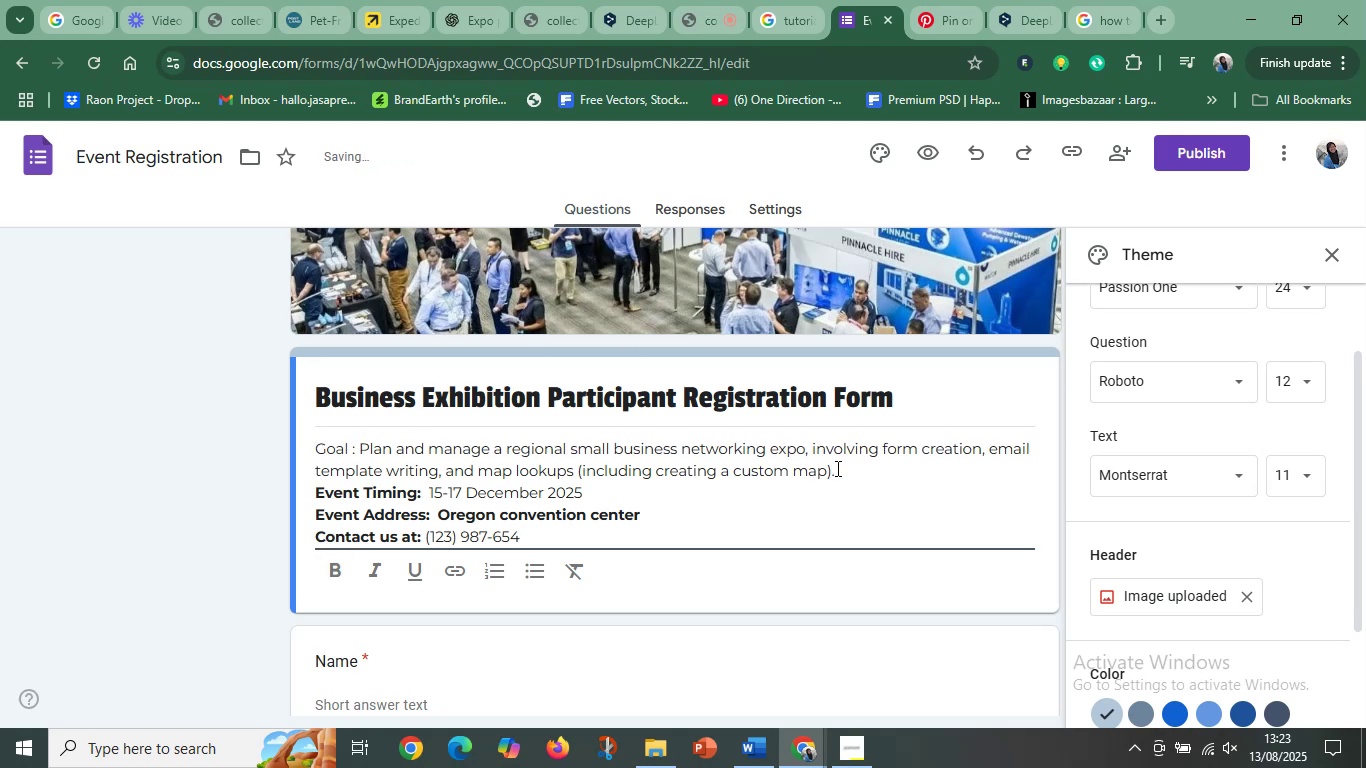 
left_click([836, 468])
 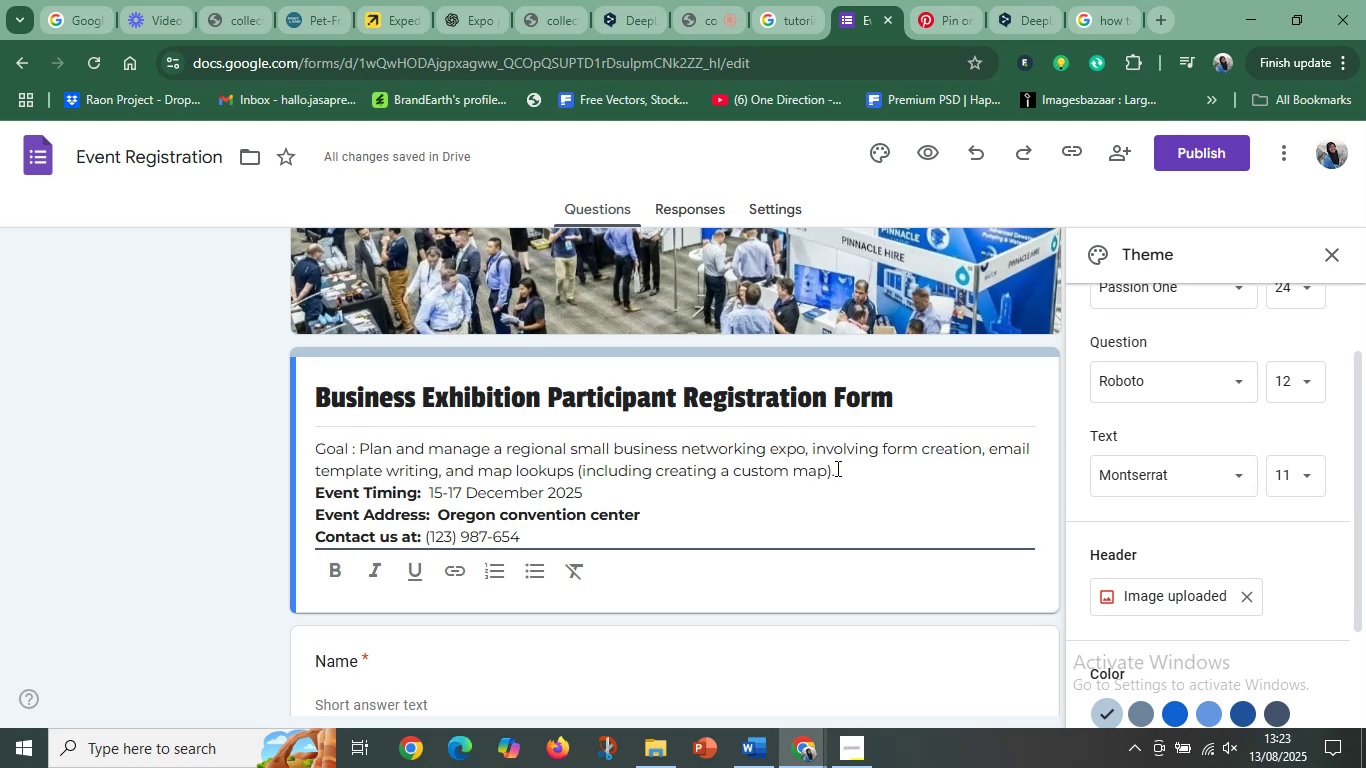 
key(Enter)
 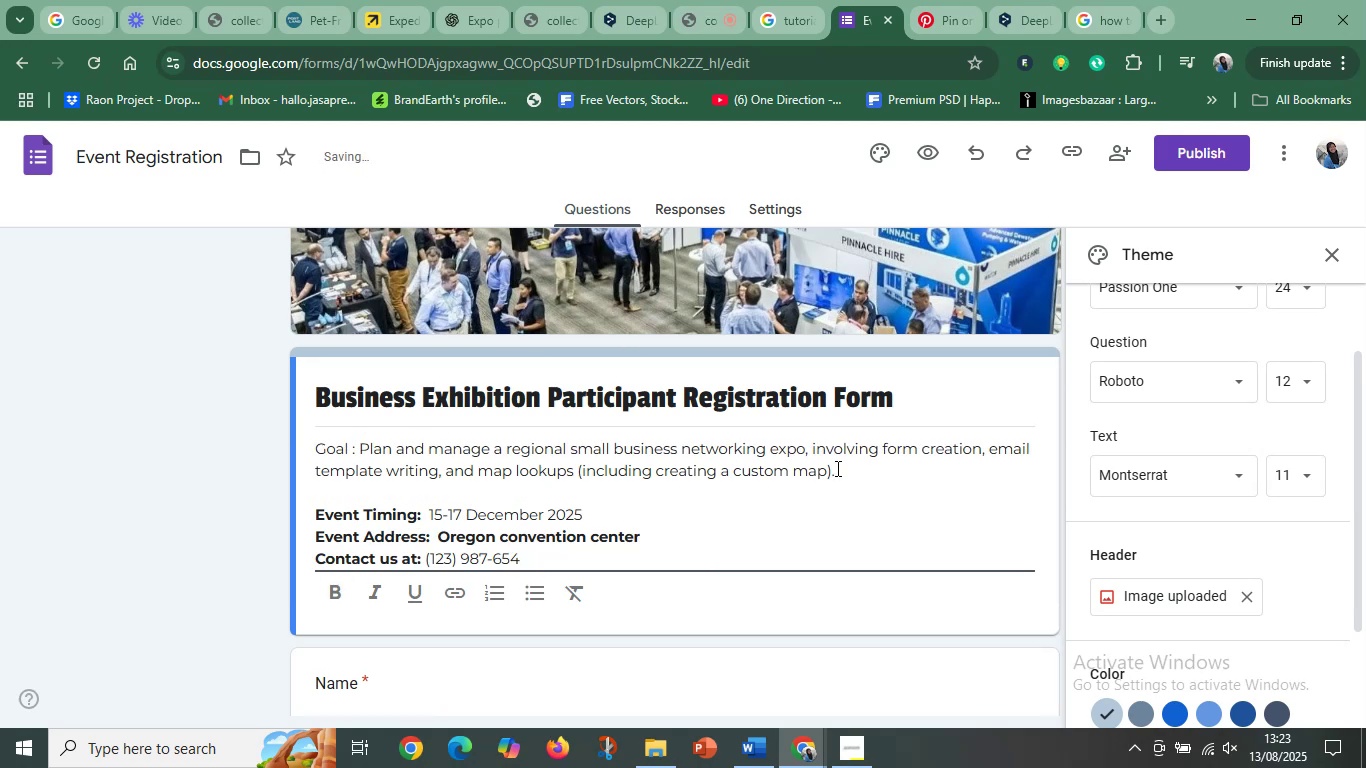 
key(Enter)
 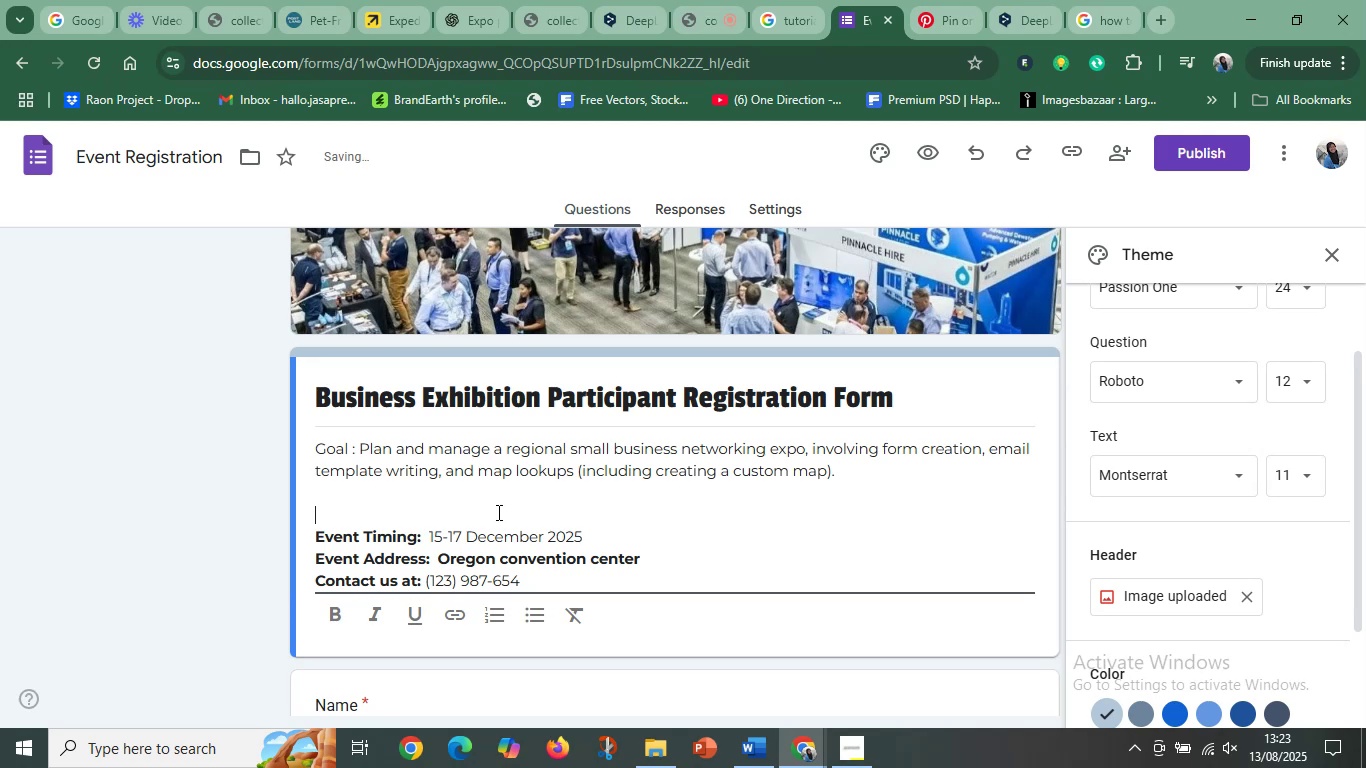 
key(Backspace)
 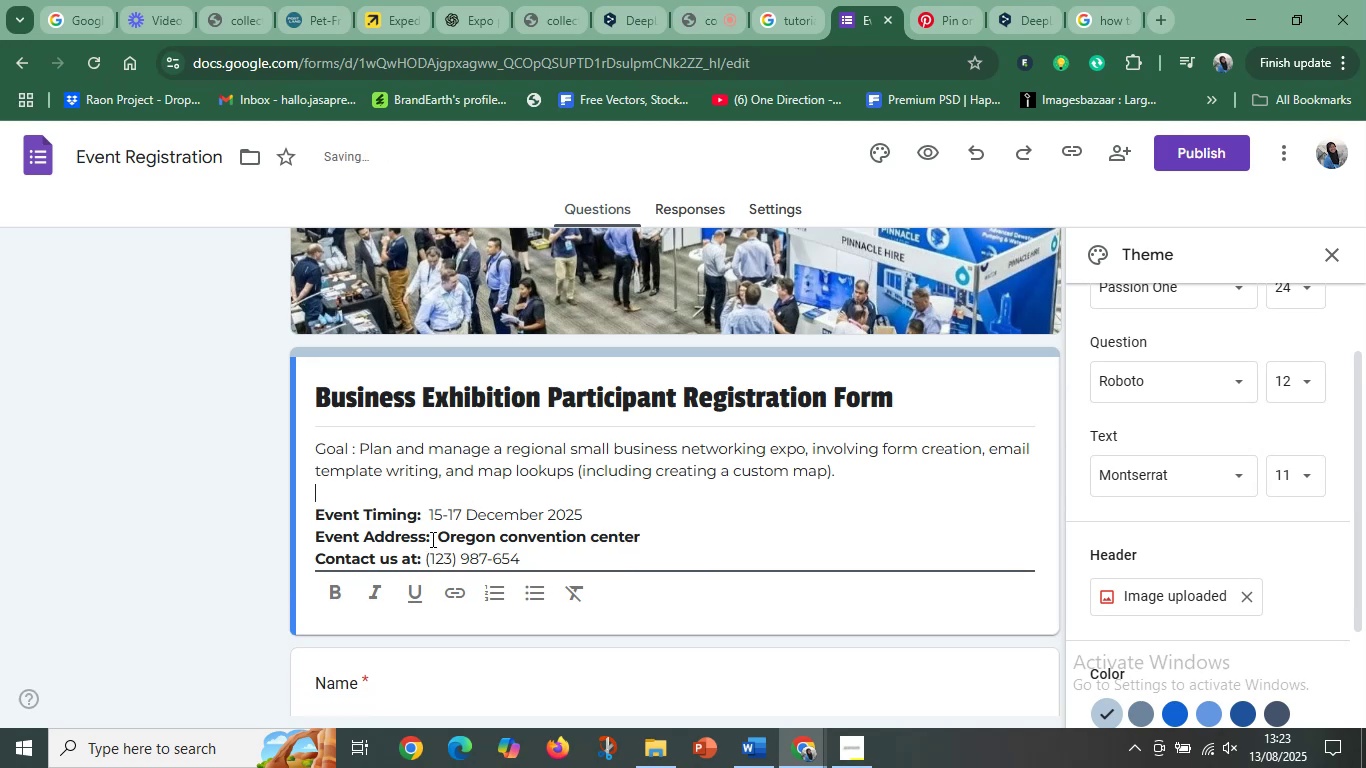 
left_click_drag(start_coordinate=[437, 535], to_coordinate=[693, 529])
 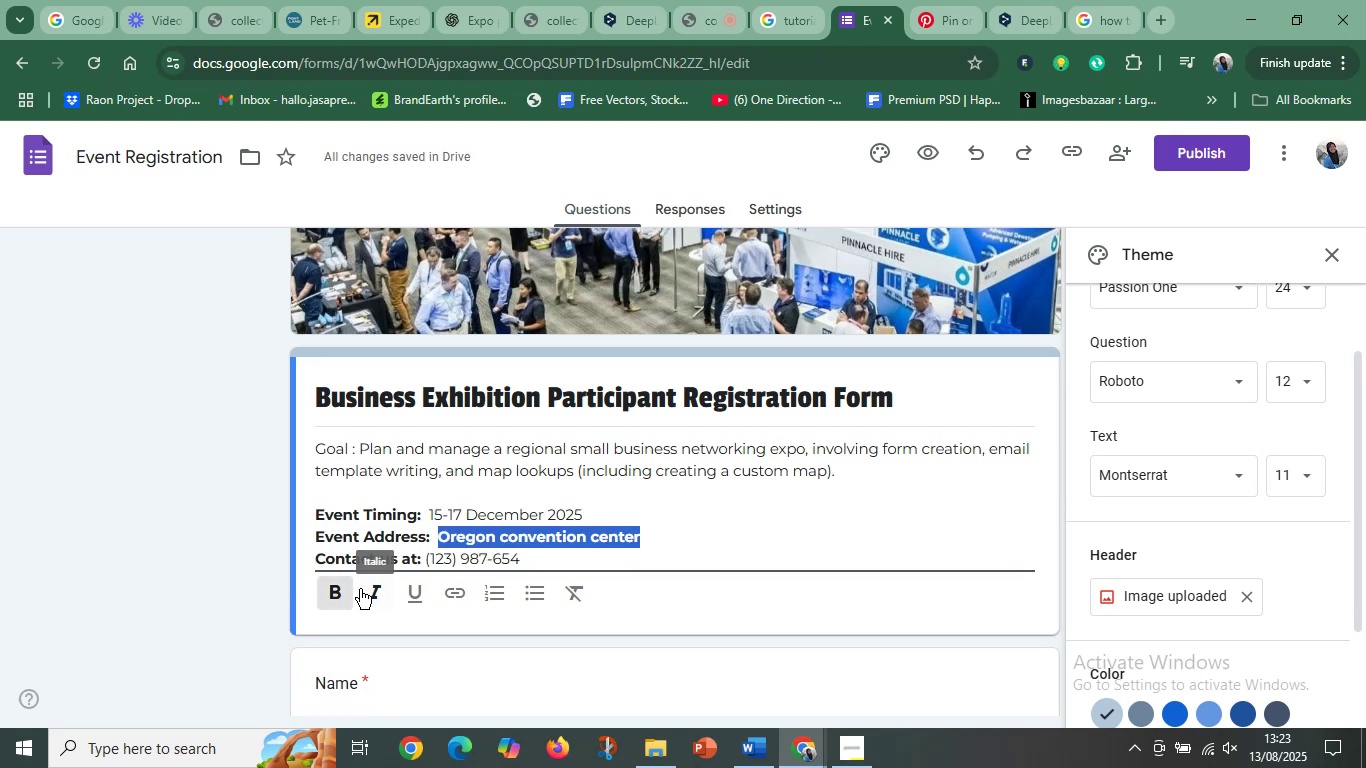 
left_click([337, 593])
 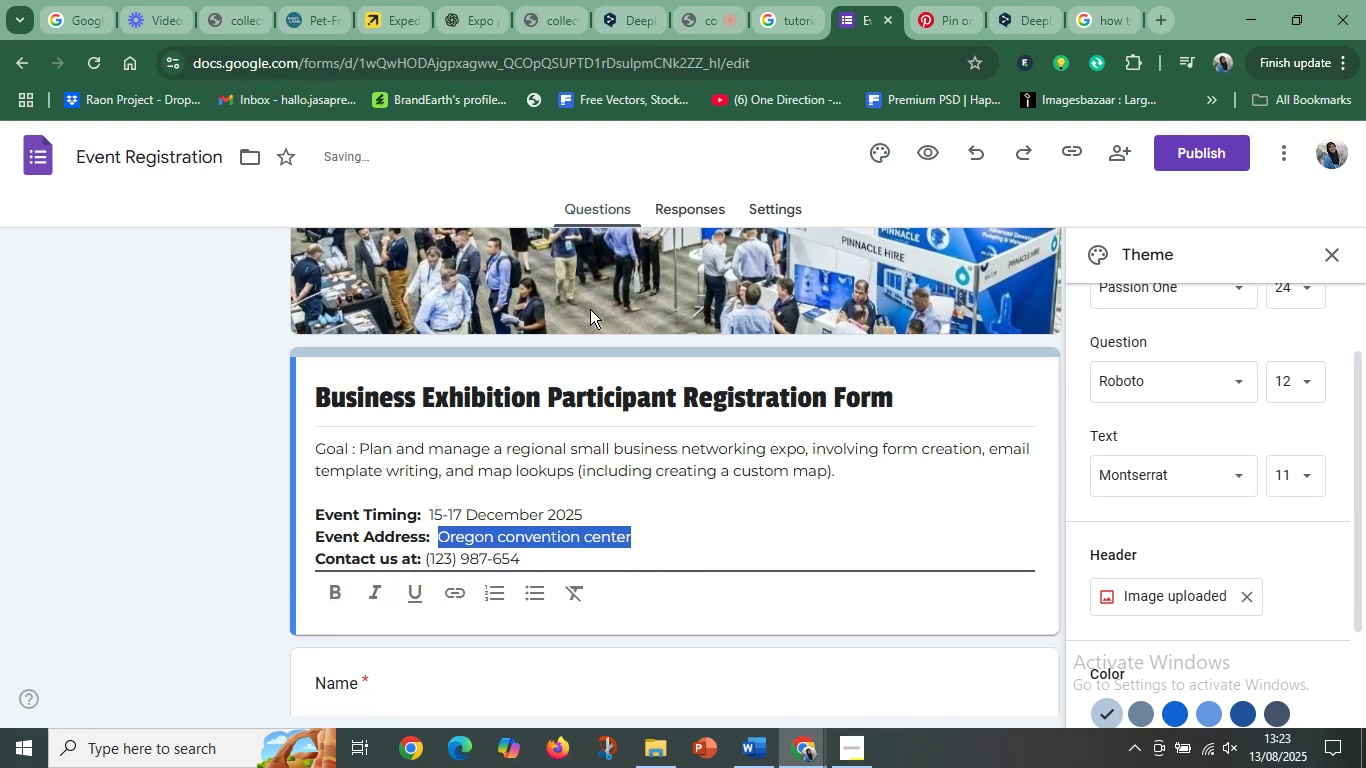 
left_click([631, 480])
 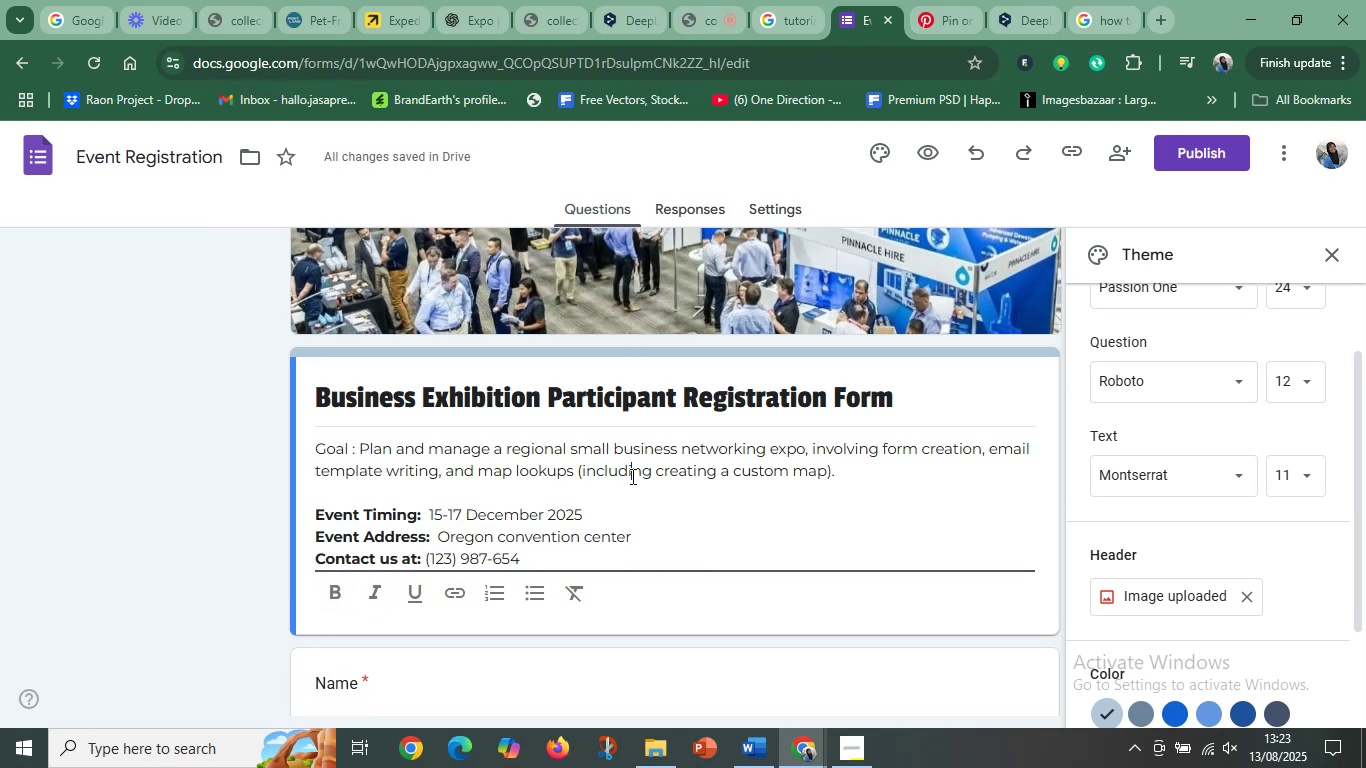 
scroll: coordinate [631, 476], scroll_direction: up, amount: 3.0
 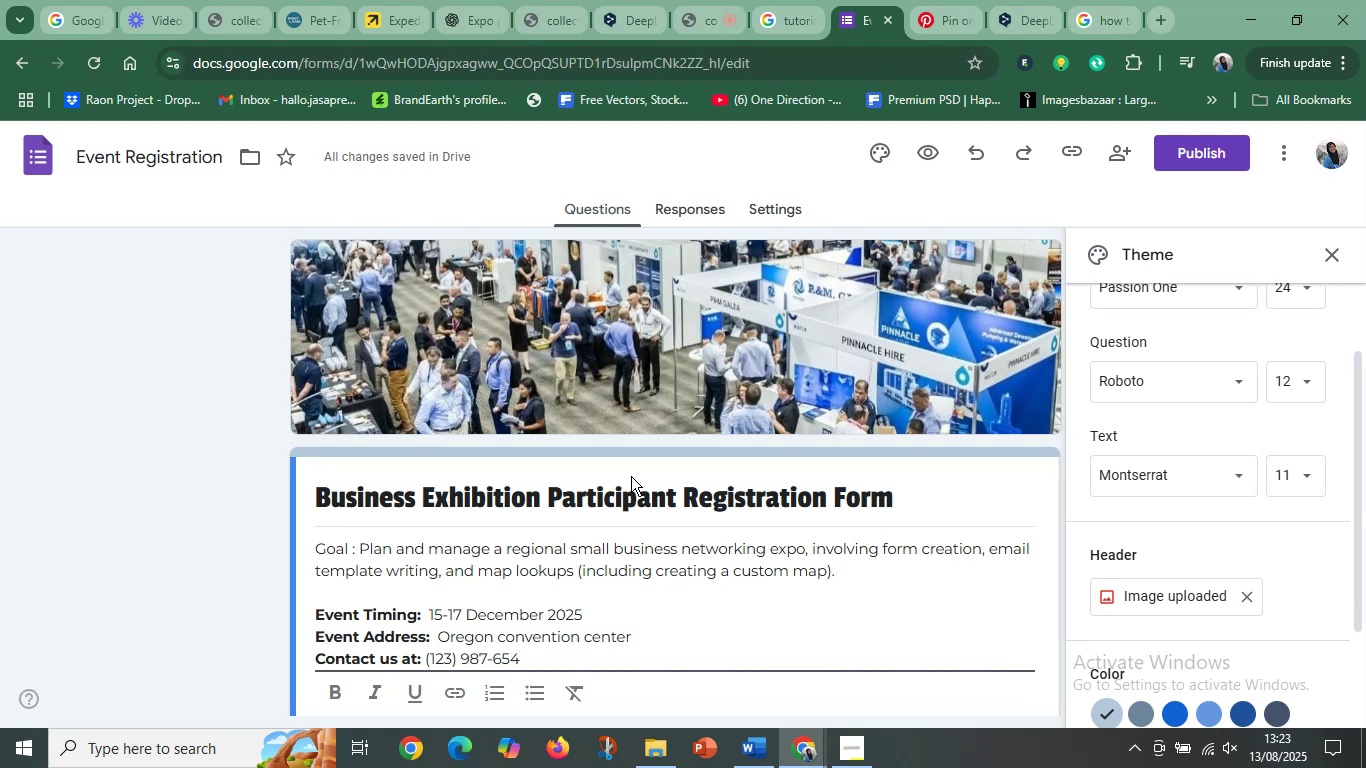 
scroll: coordinate [630, 480], scroll_direction: down, amount: 3.0
 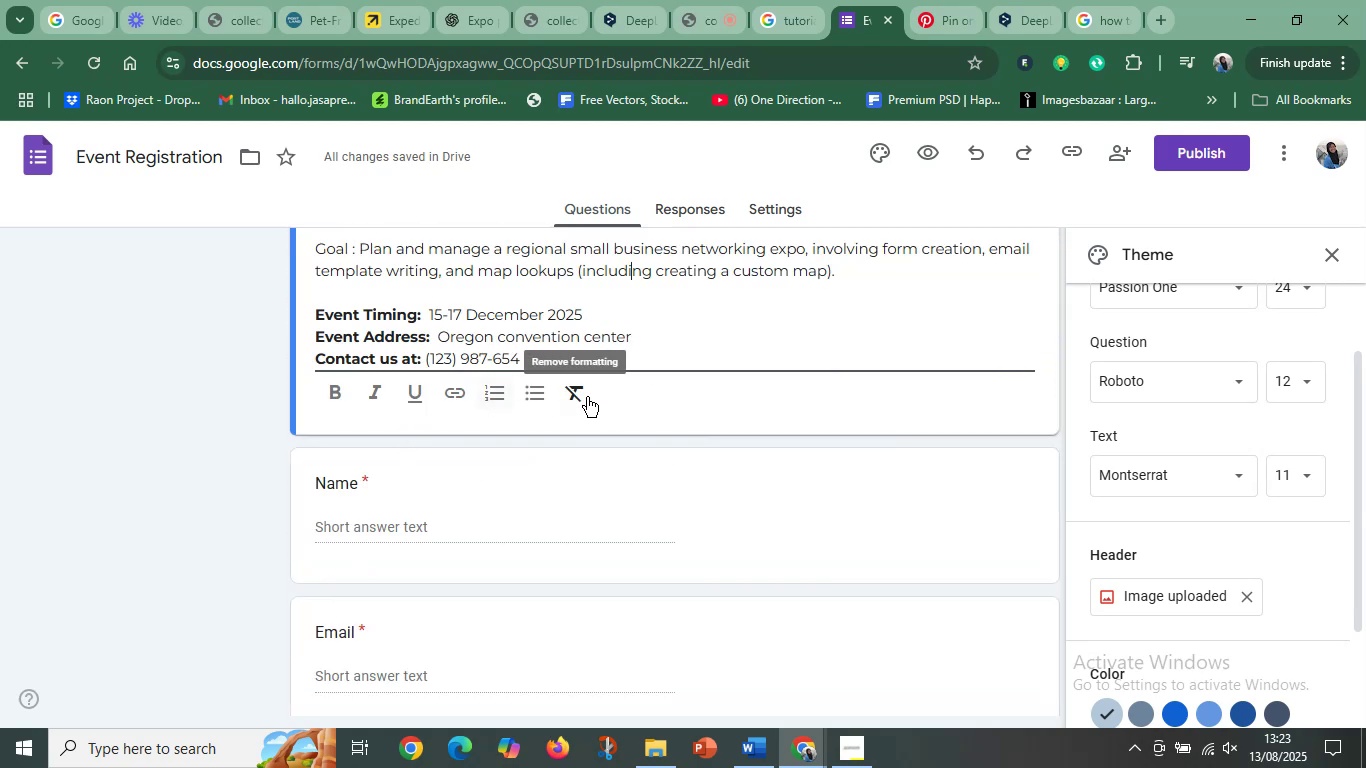 
left_click([693, 395])
 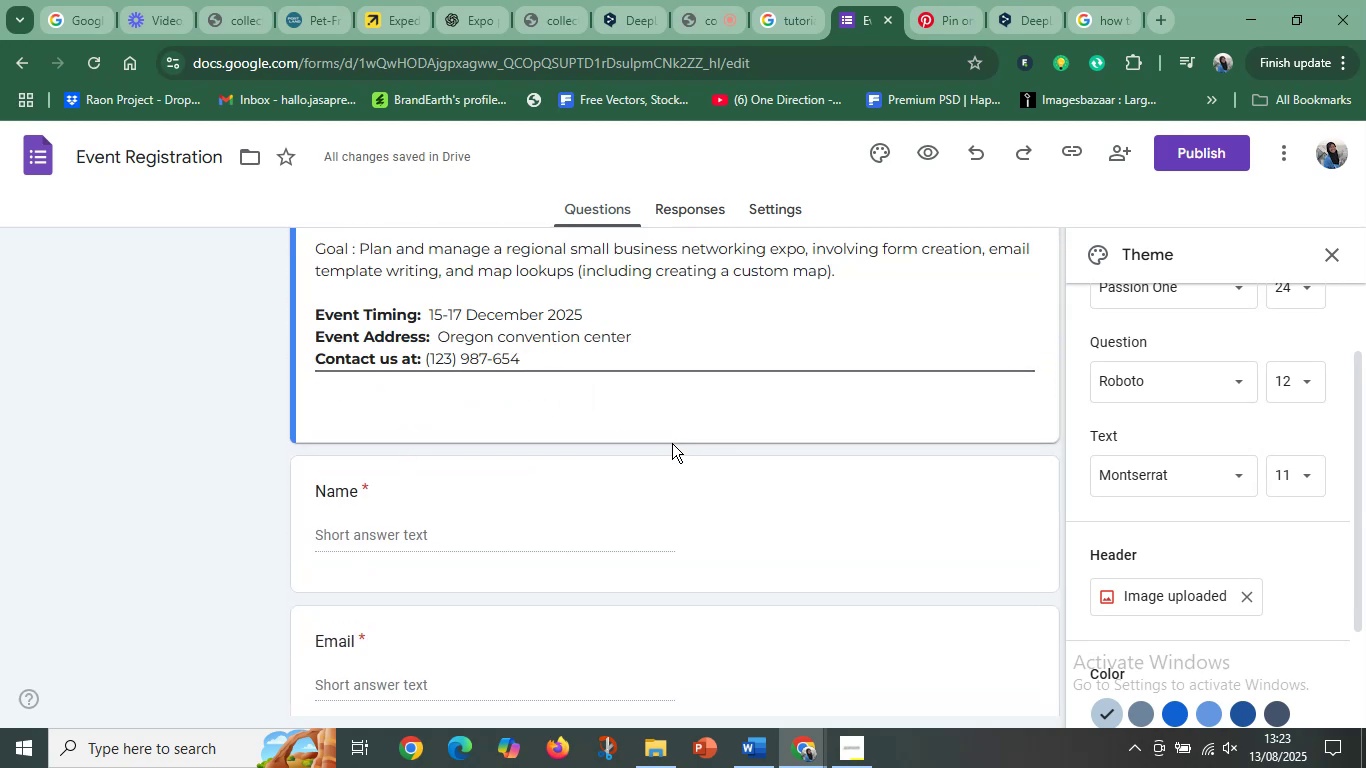 
double_click([662, 507])
 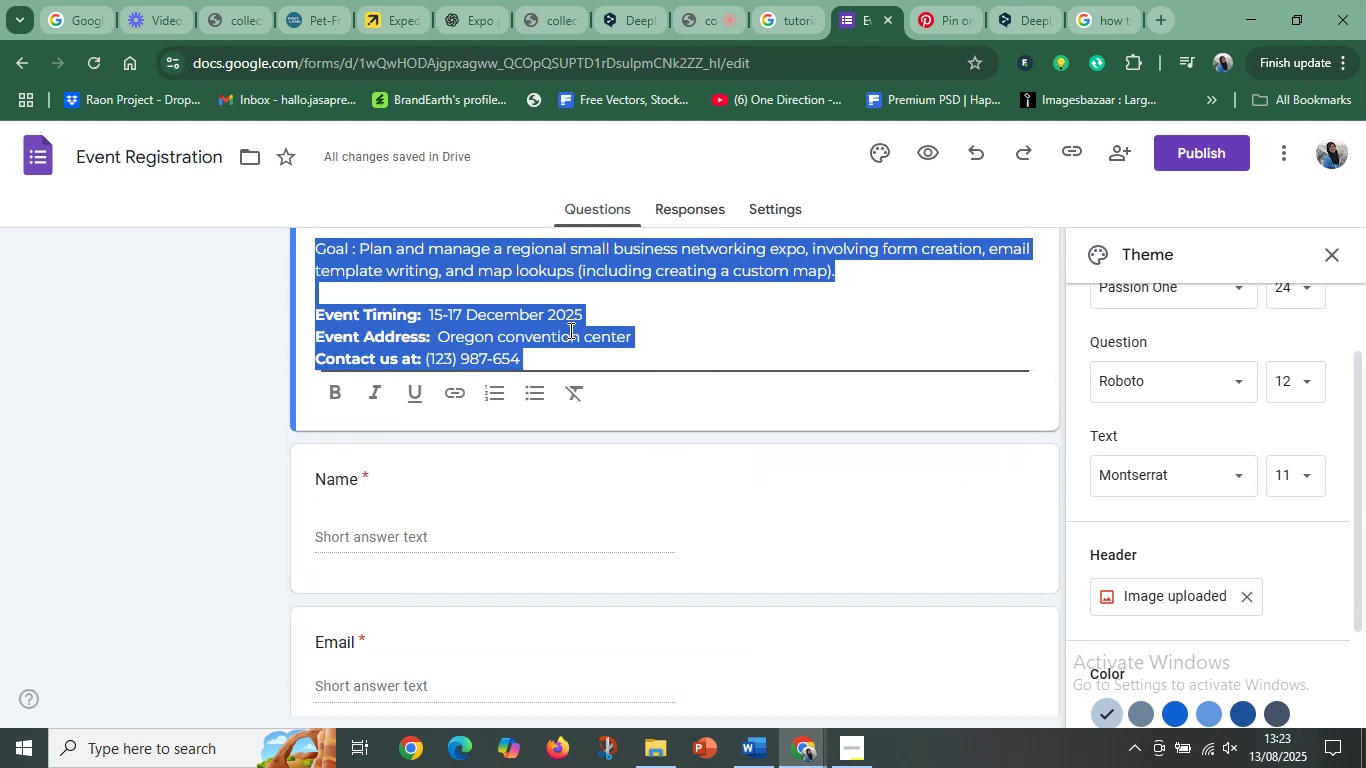 
left_click([557, 354])
 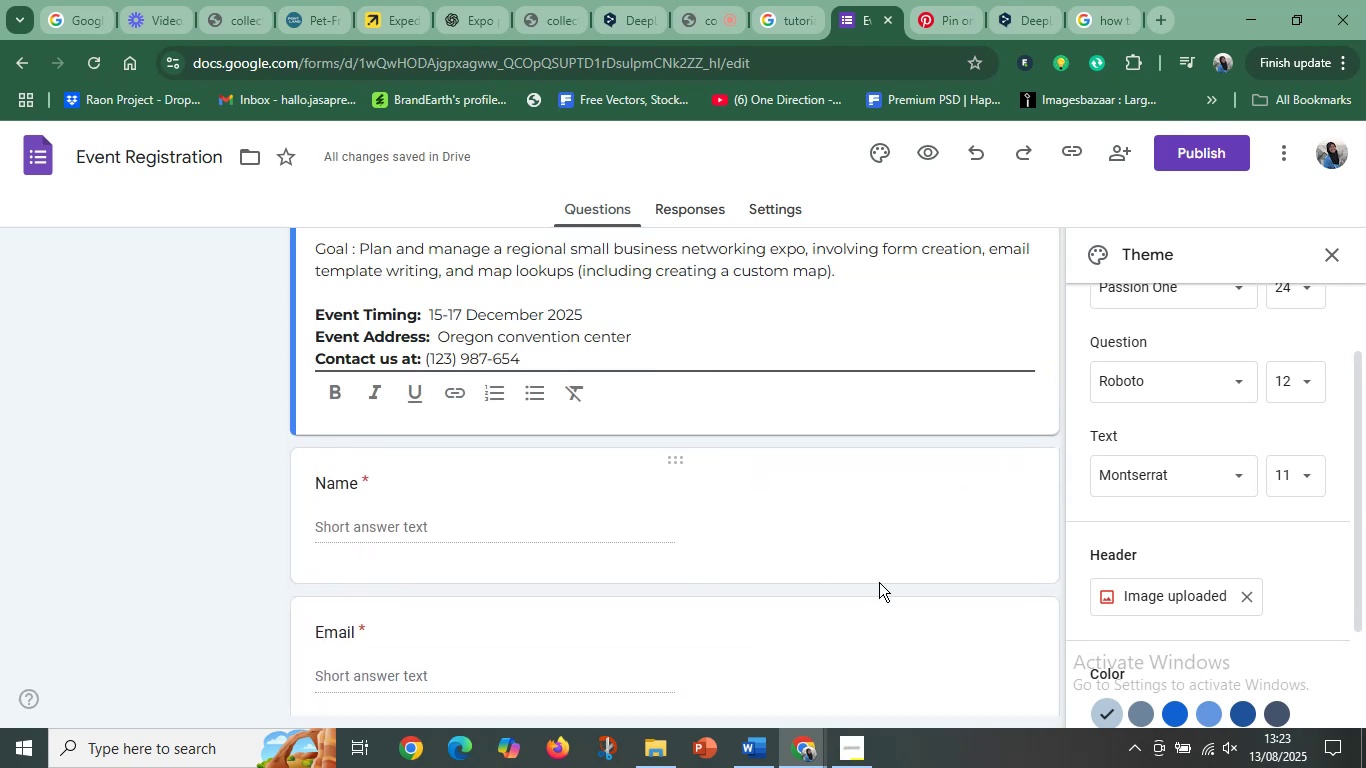 
scroll: coordinate [632, 470], scroll_direction: up, amount: 5.0
 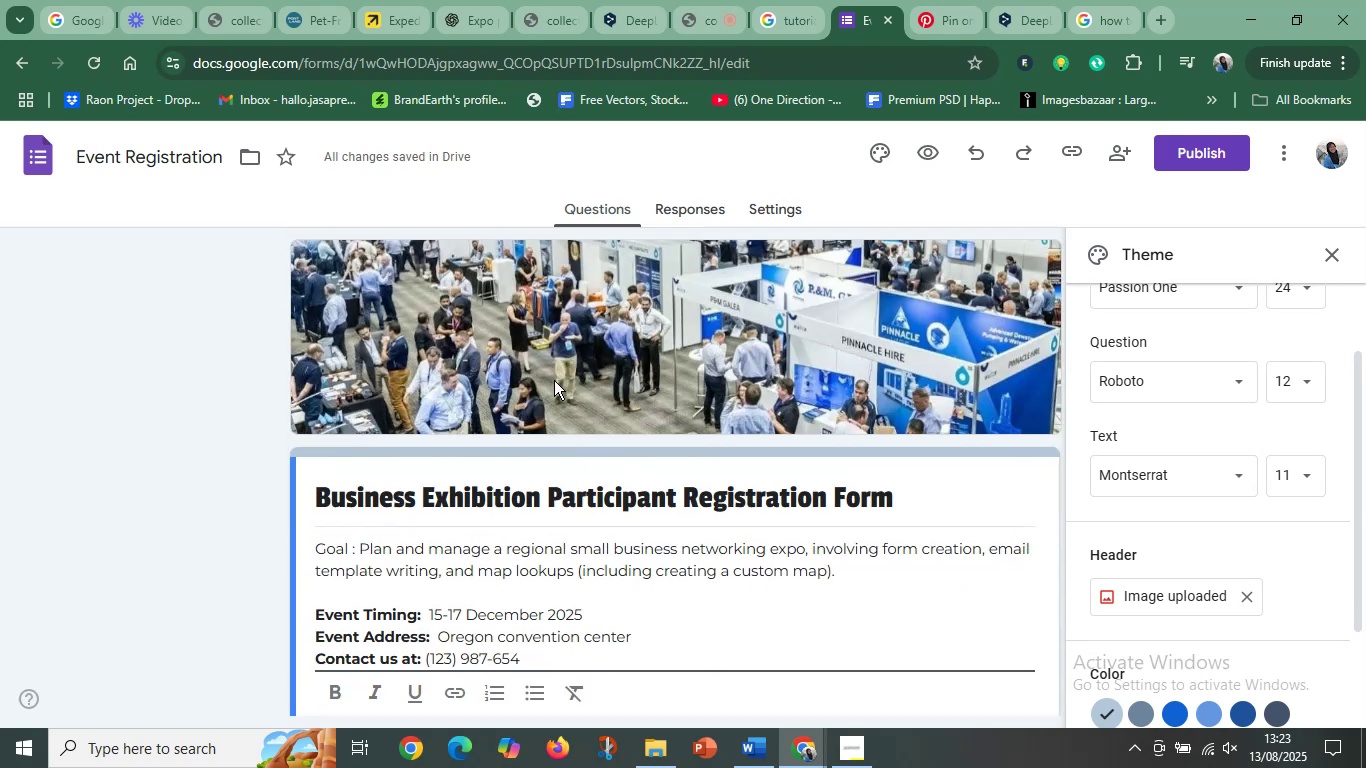 
left_click([545, 316])
 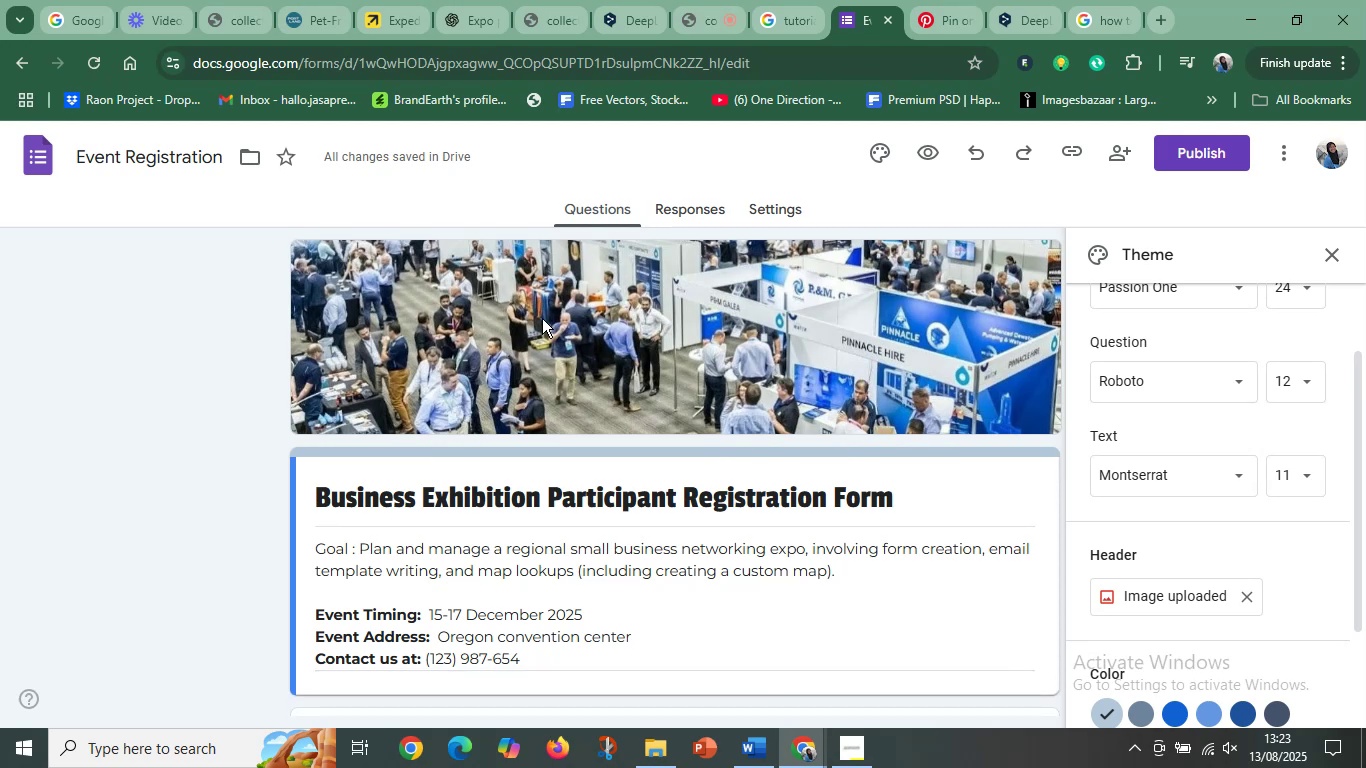 
double_click([542, 318])
 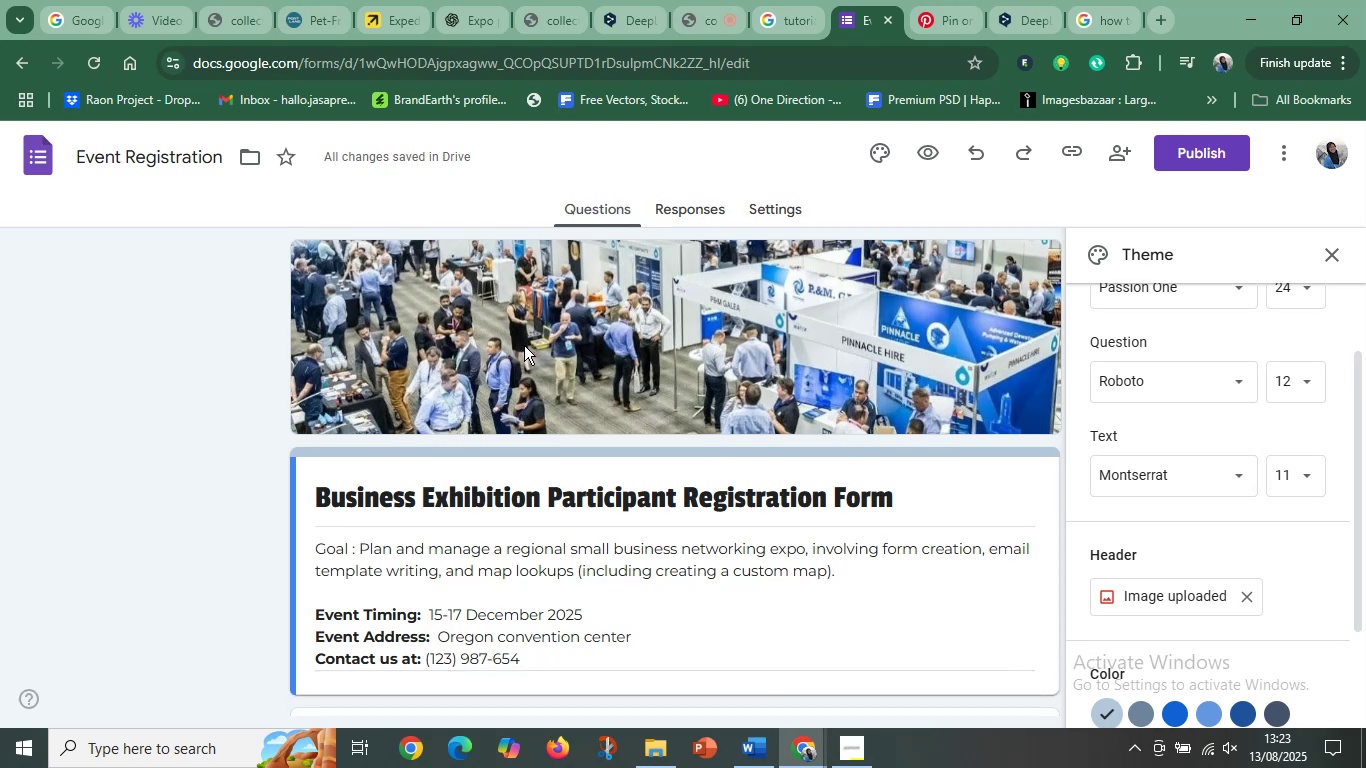 
scroll: coordinate [505, 391], scroll_direction: down, amount: 5.0
 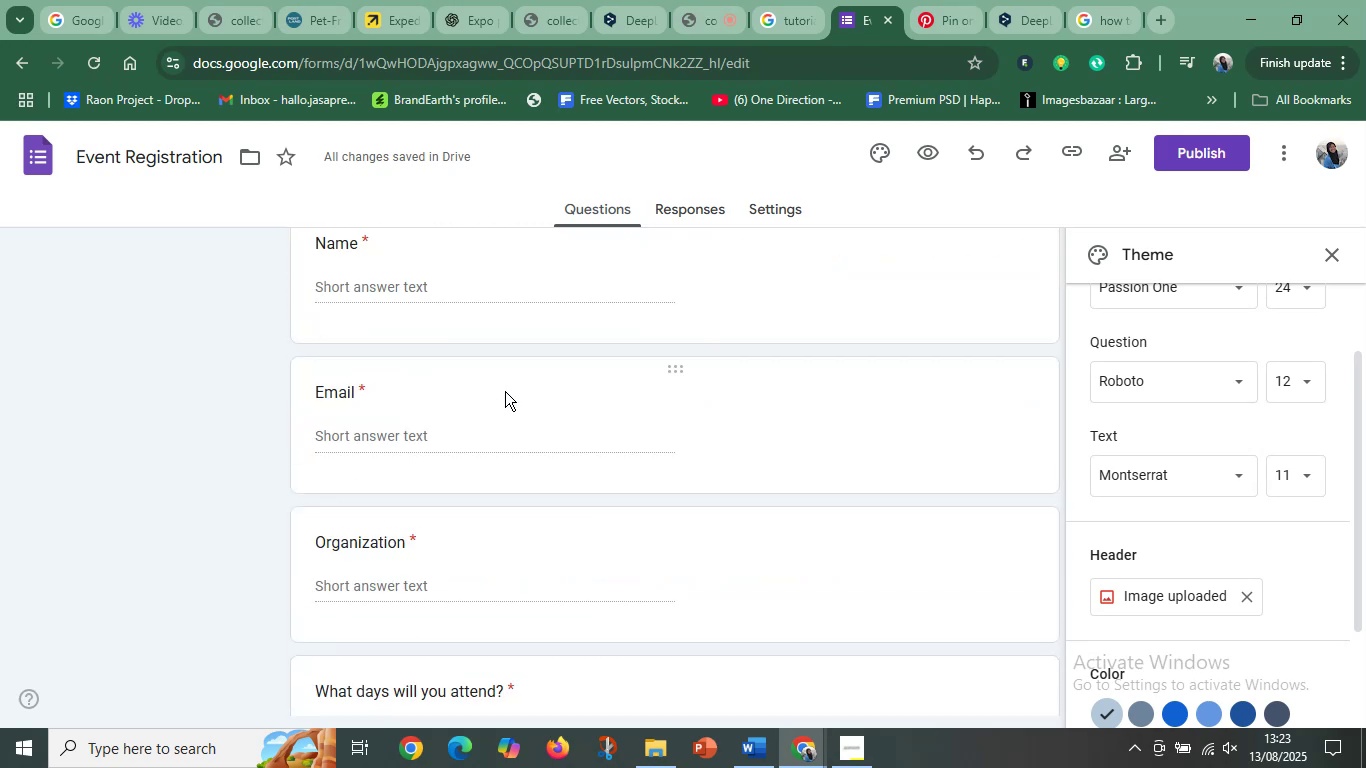 
scroll: coordinate [505, 391], scroll_direction: up, amount: 3.0
 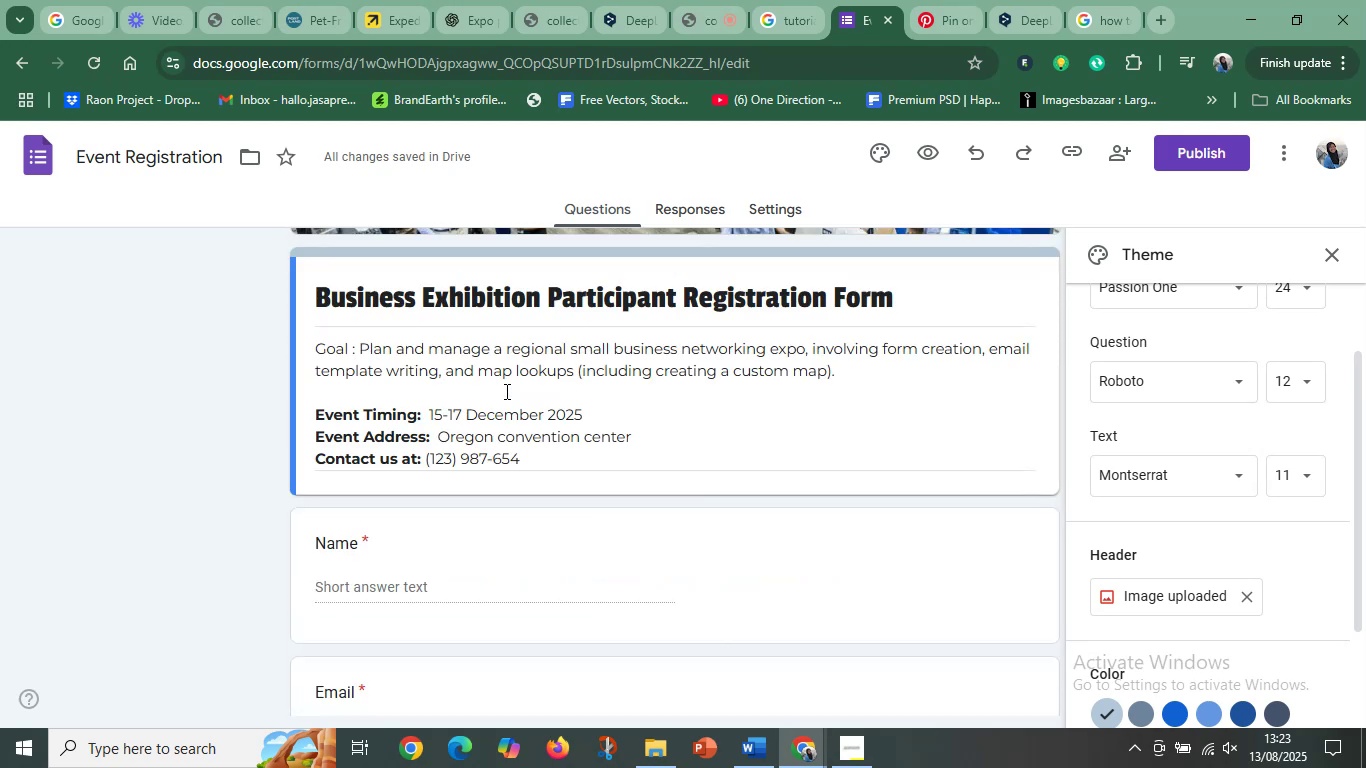 
mouse_move([764, 746])
 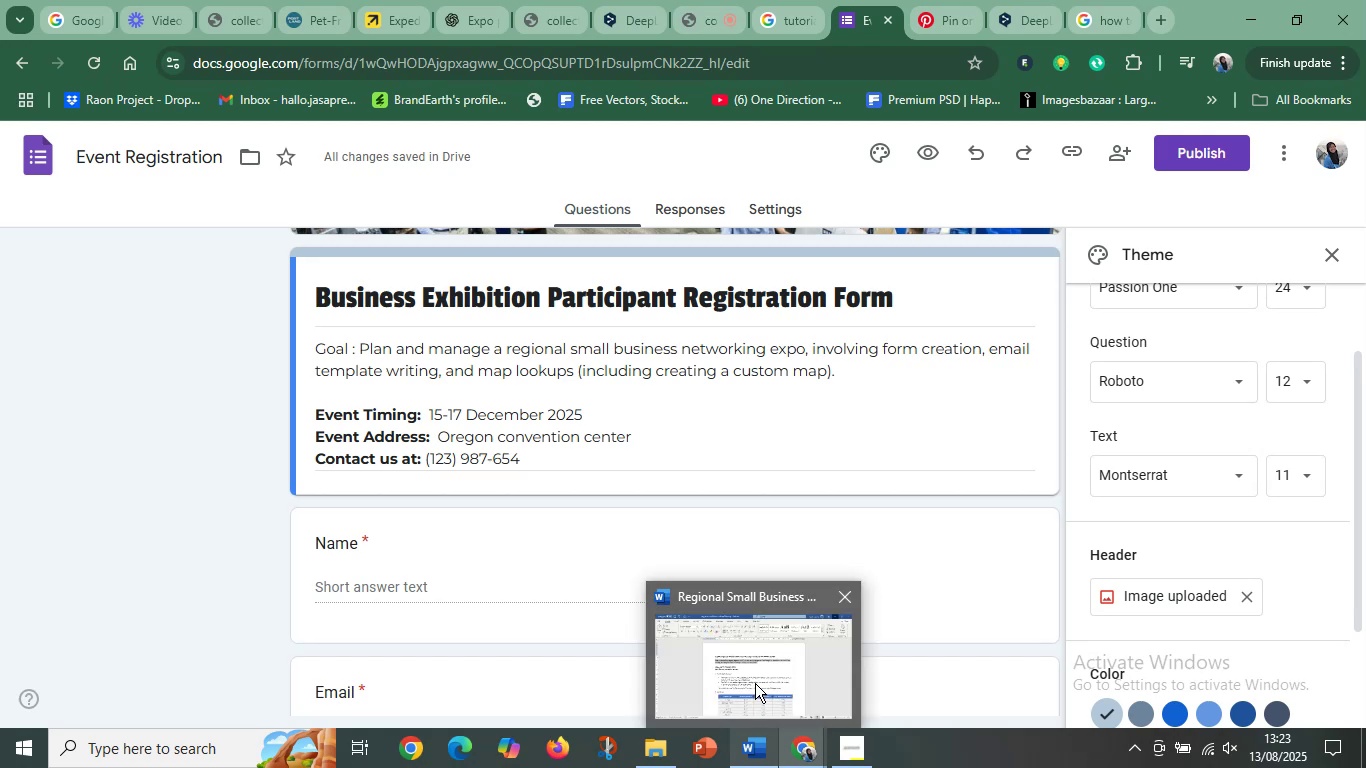 
left_click([755, 683])
 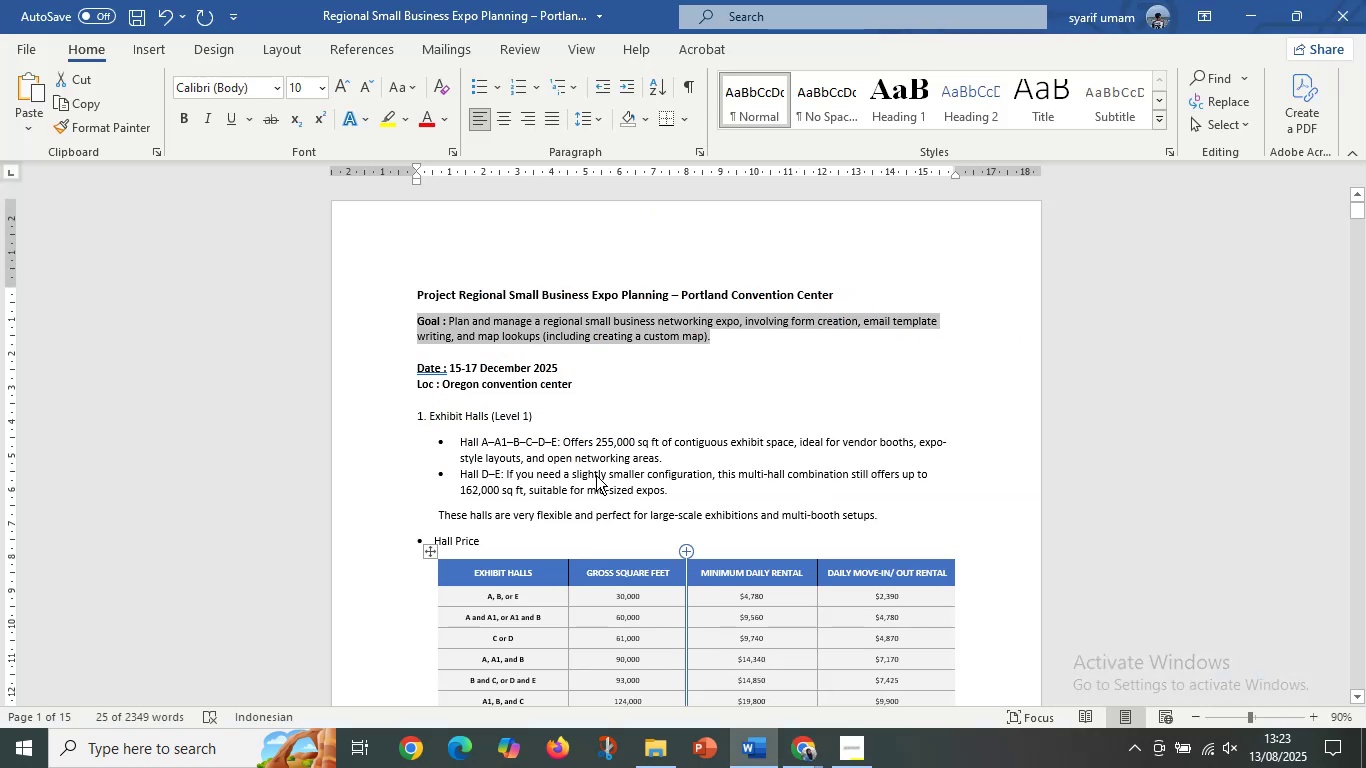 
left_click([585, 473])
 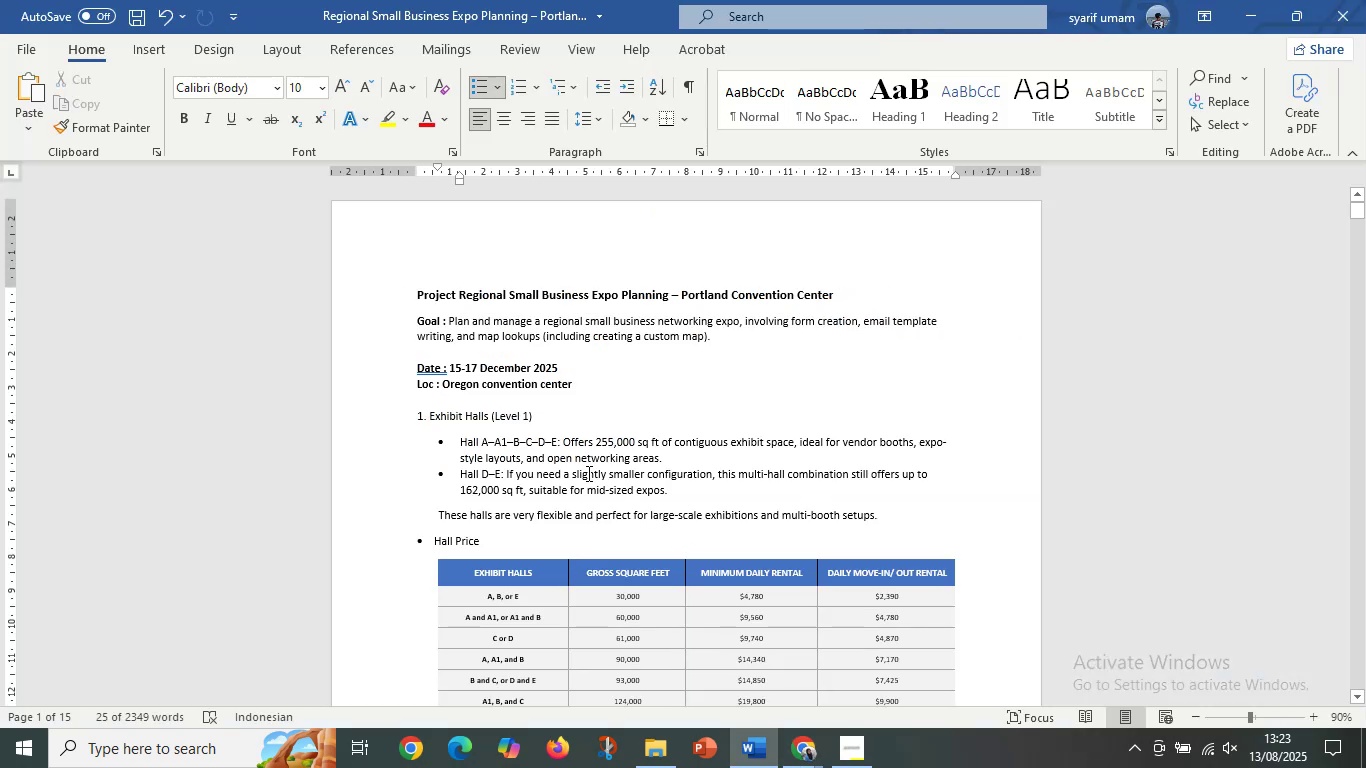 
scroll: coordinate [633, 559], scroll_direction: down, amount: 178.0
 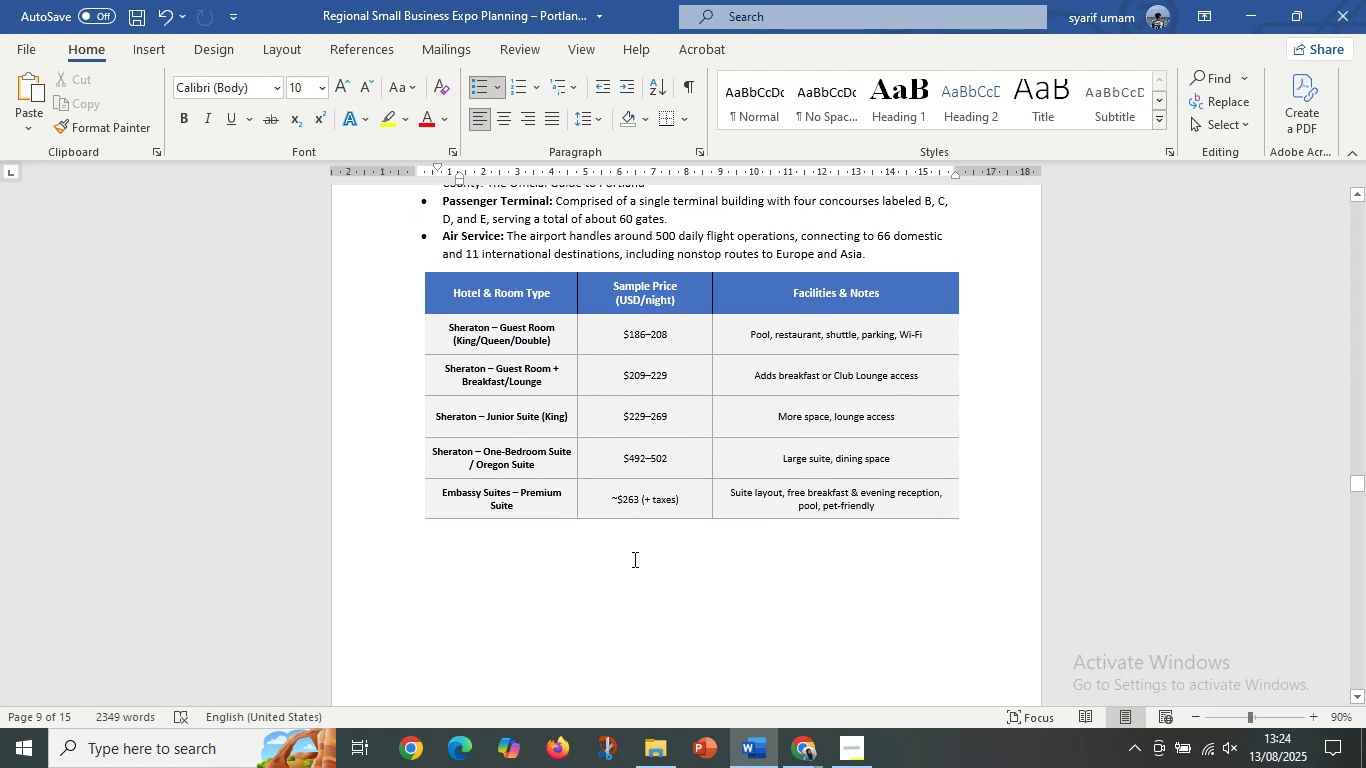 
scroll: coordinate [633, 559], scroll_direction: up, amount: 1.0
 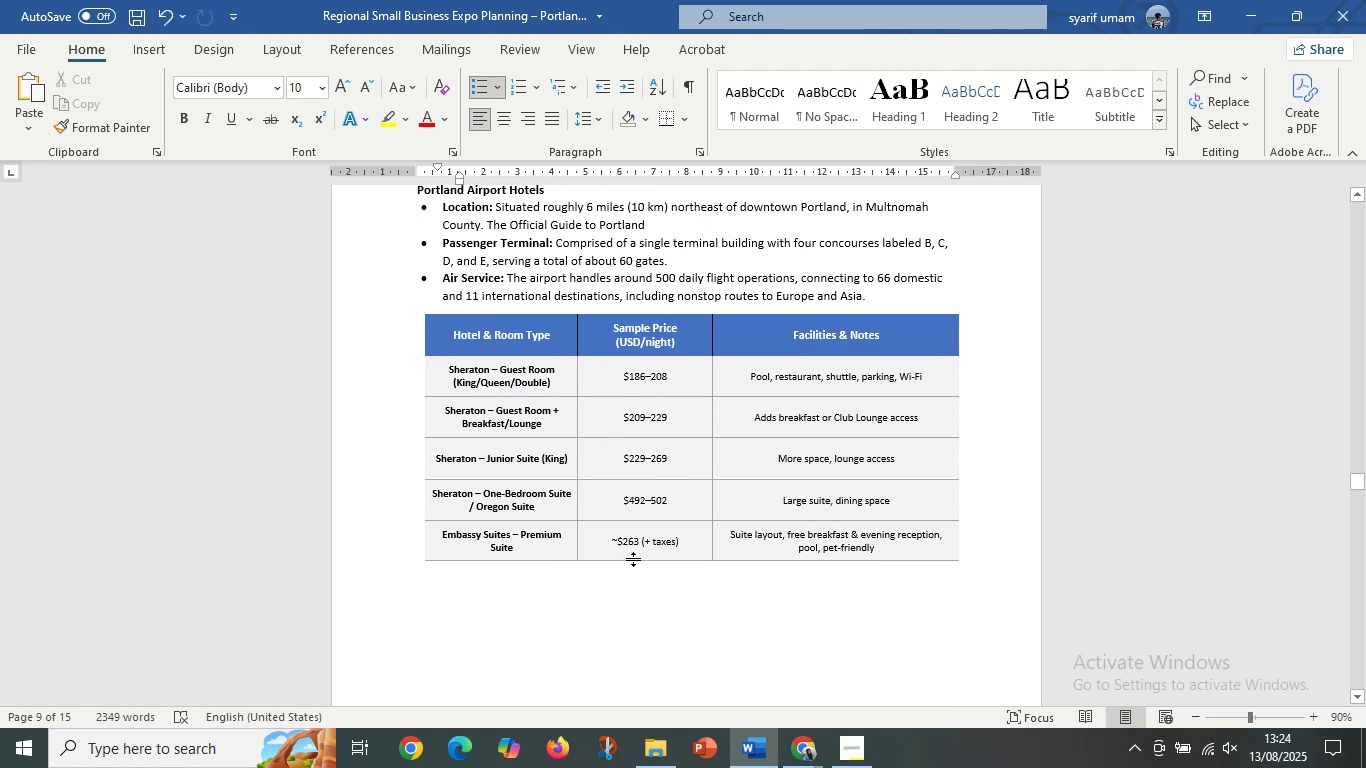 
scroll: coordinate [633, 553], scroll_direction: down, amount: 15.0
 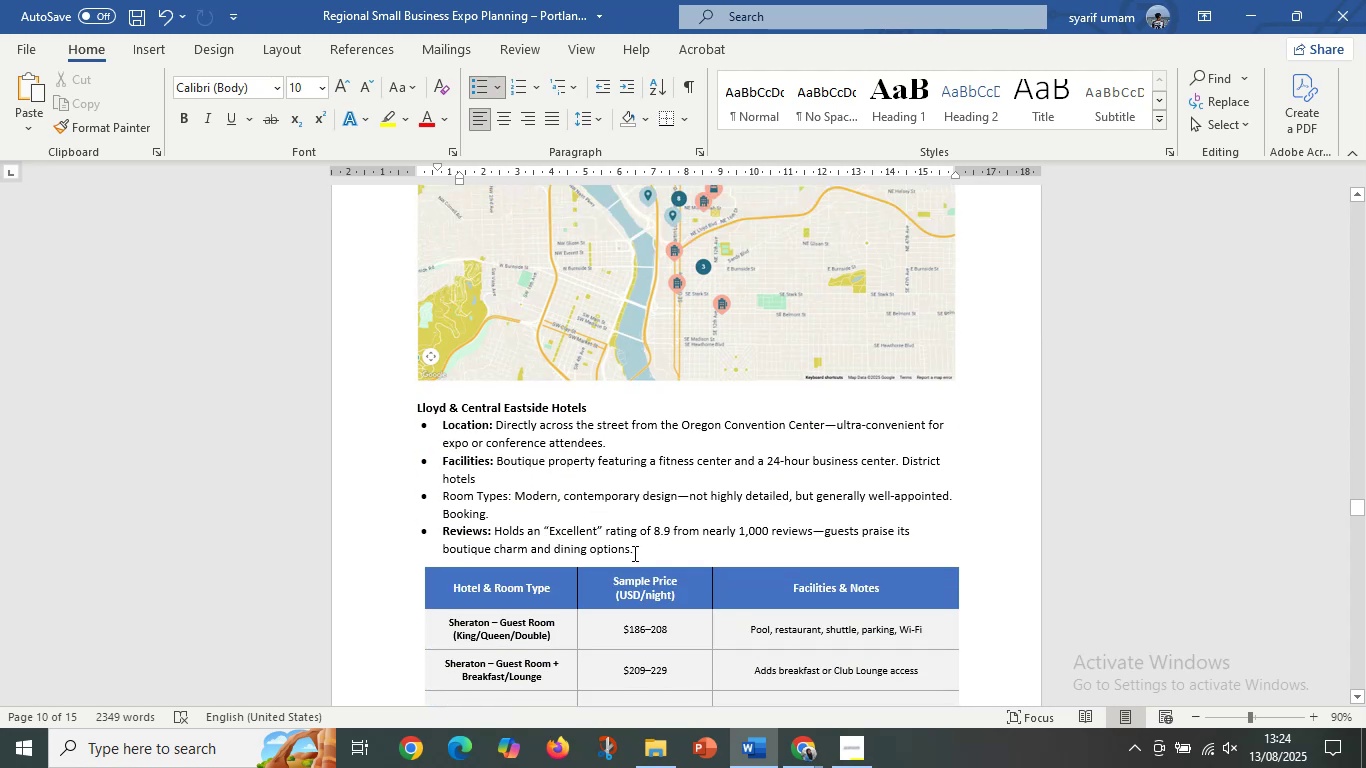 
scroll: coordinate [621, 557], scroll_direction: down, amount: 48.0
 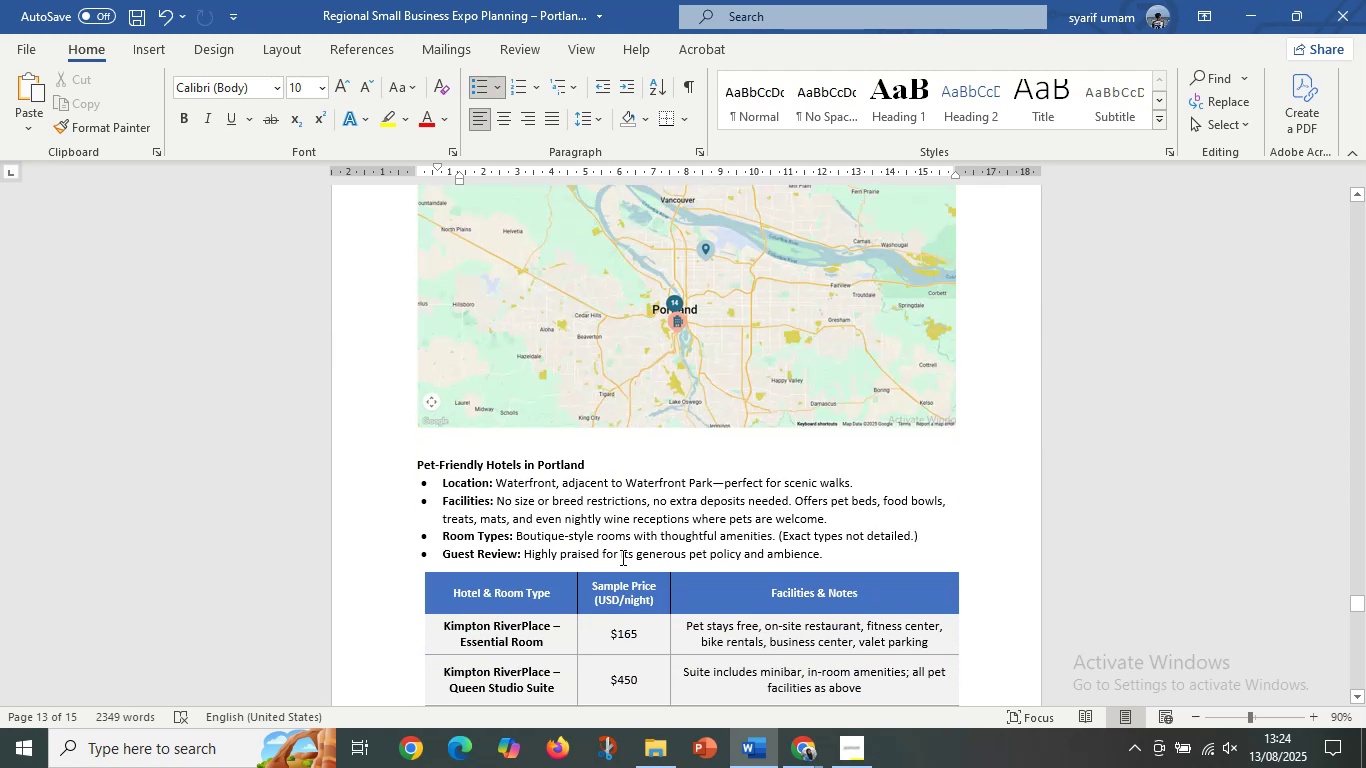 
scroll: coordinate [621, 558], scroll_direction: down, amount: 18.0
 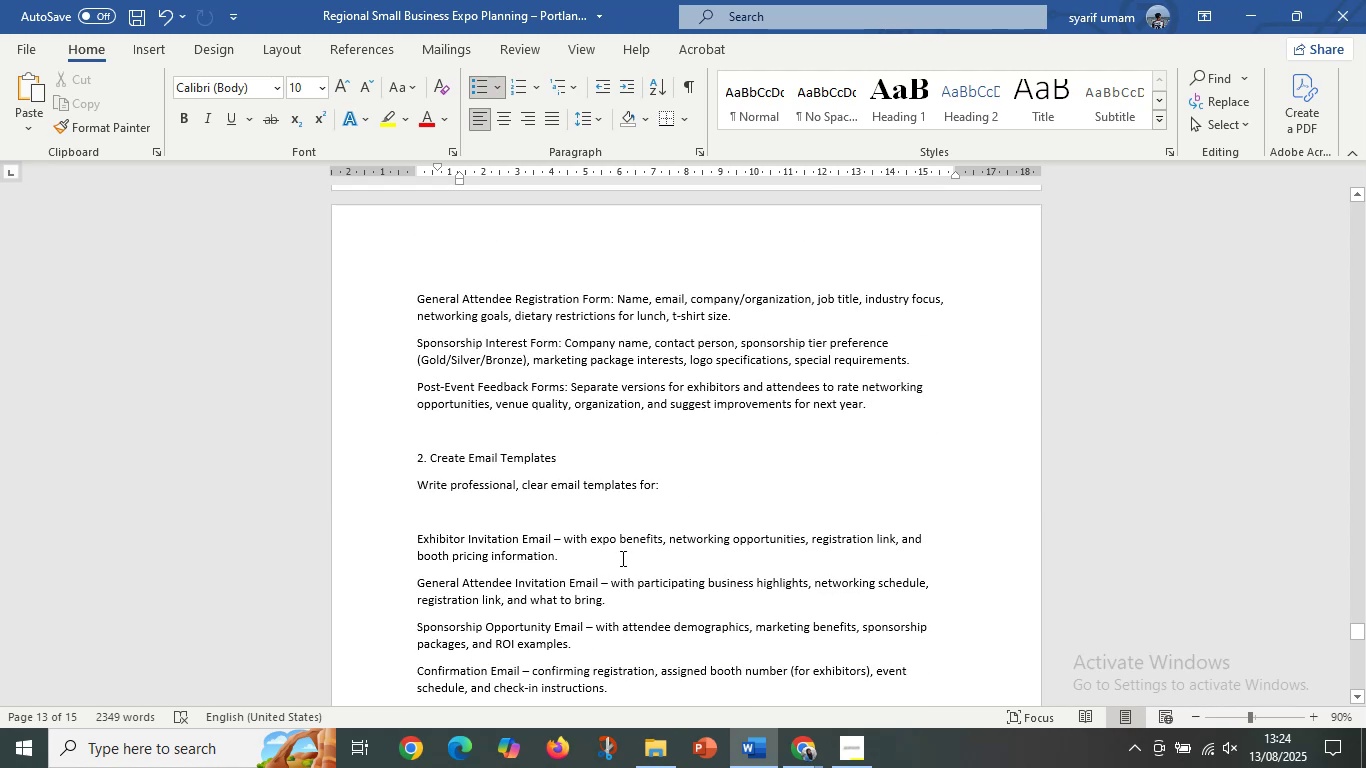 
scroll: coordinate [621, 558], scroll_direction: up, amount: 7.0
 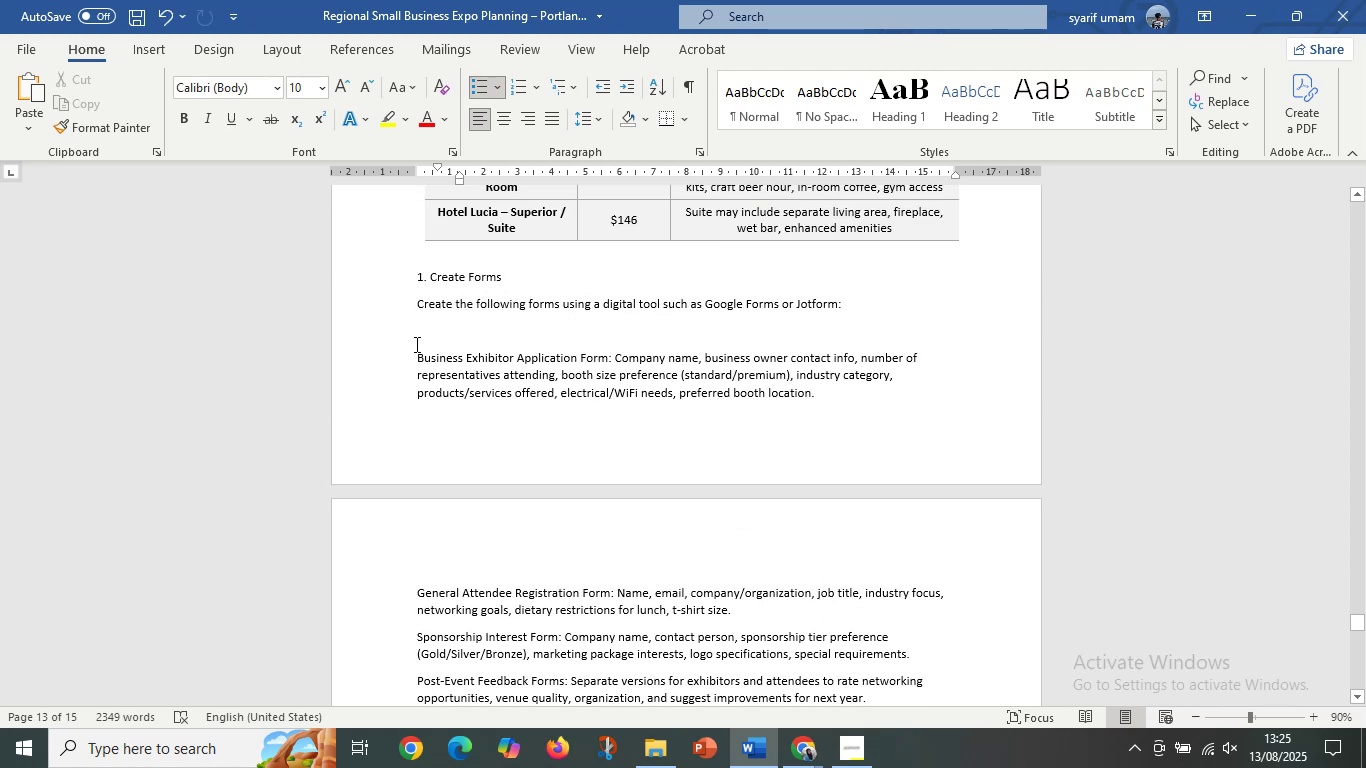 
left_click_drag(start_coordinate=[412, 347], to_coordinate=[834, 405])
 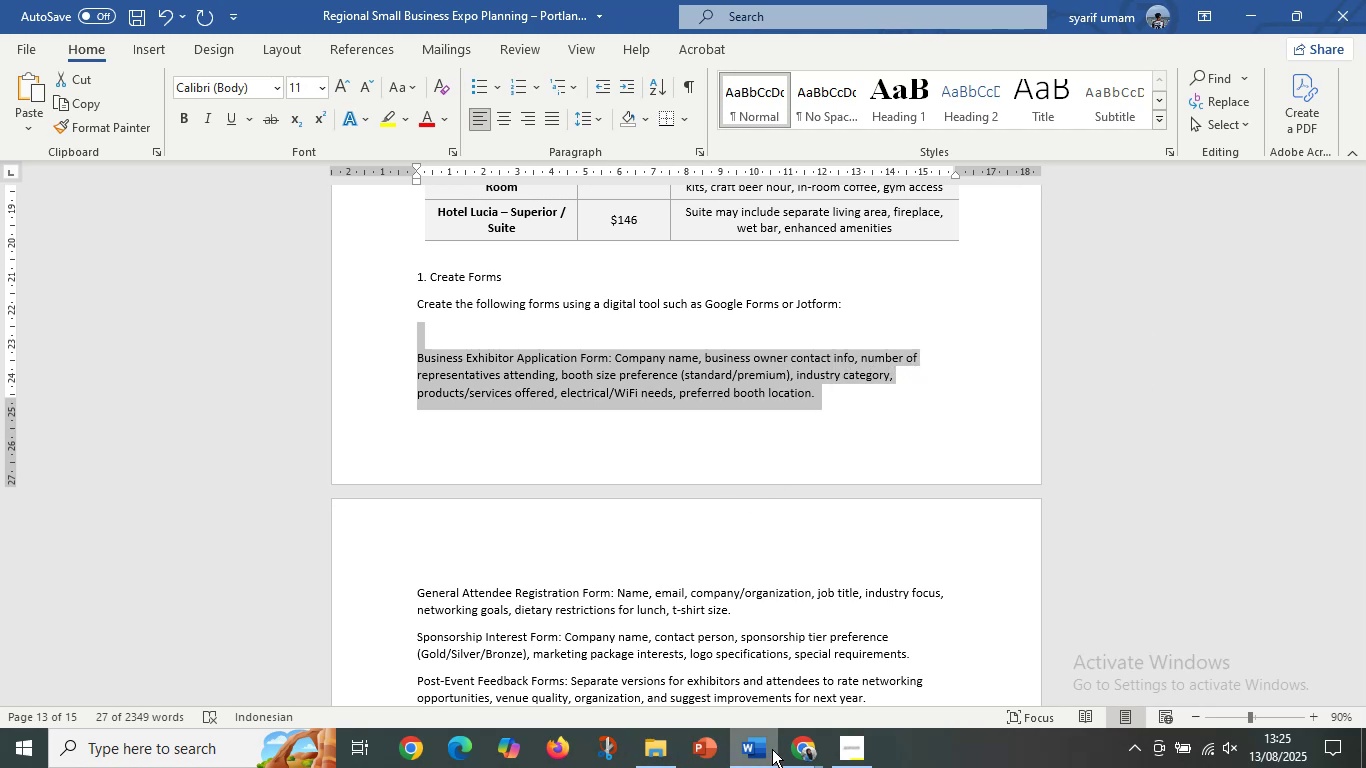 
left_click([706, 645])
 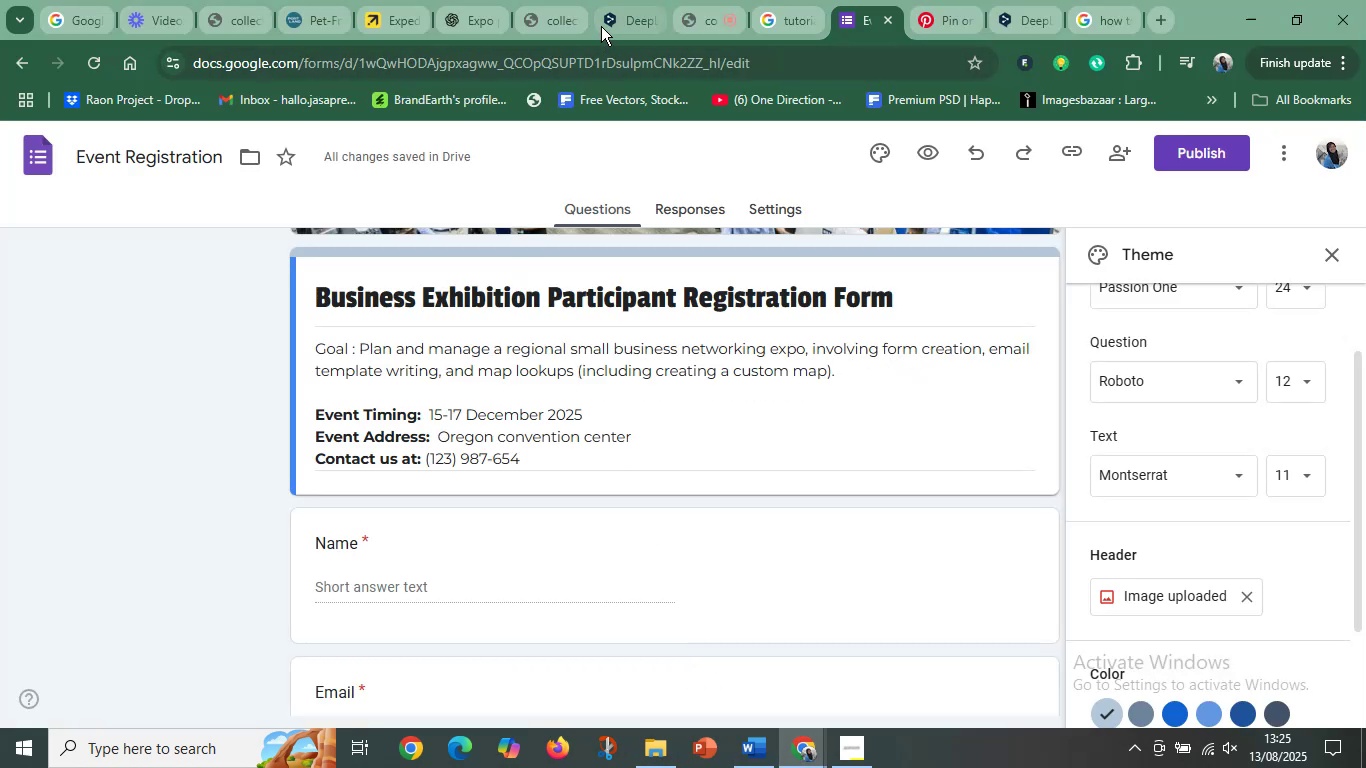 
left_click([606, 13])
 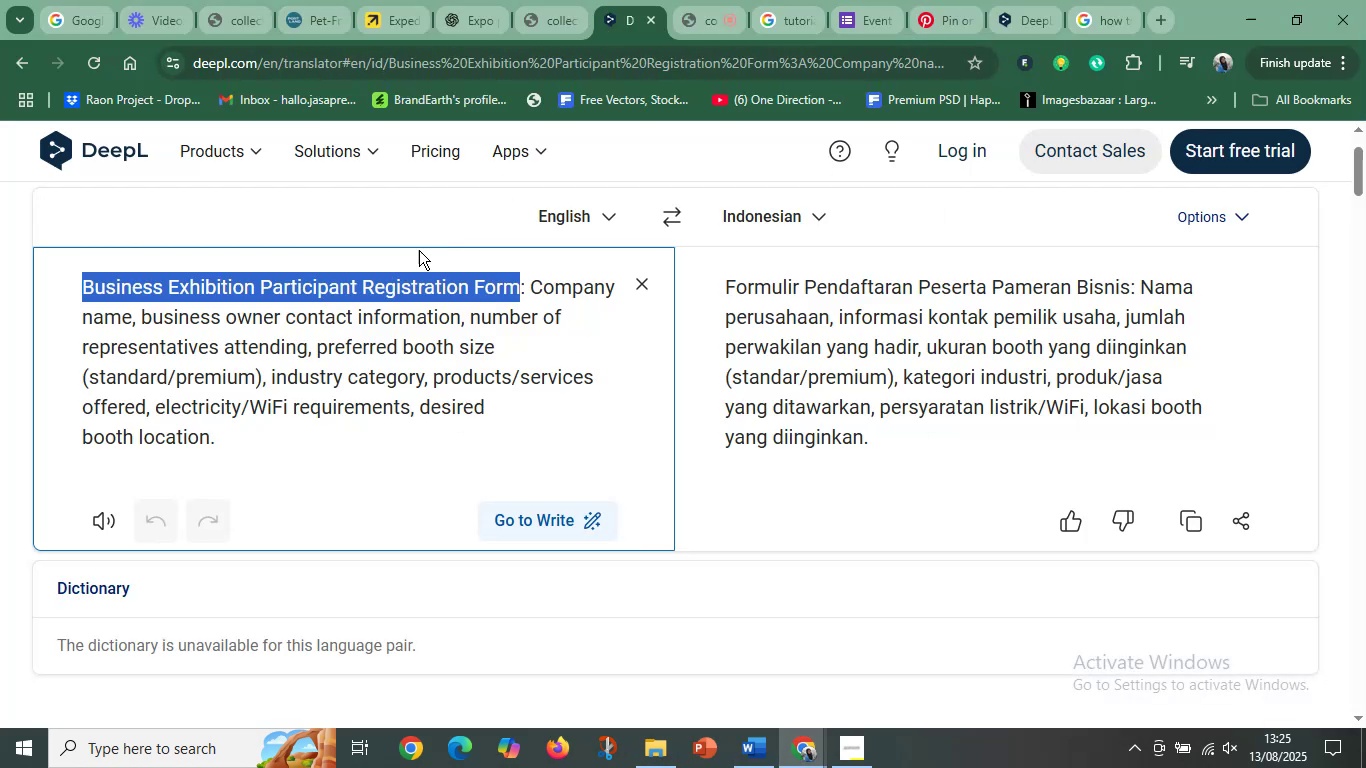 
left_click([530, 285])
 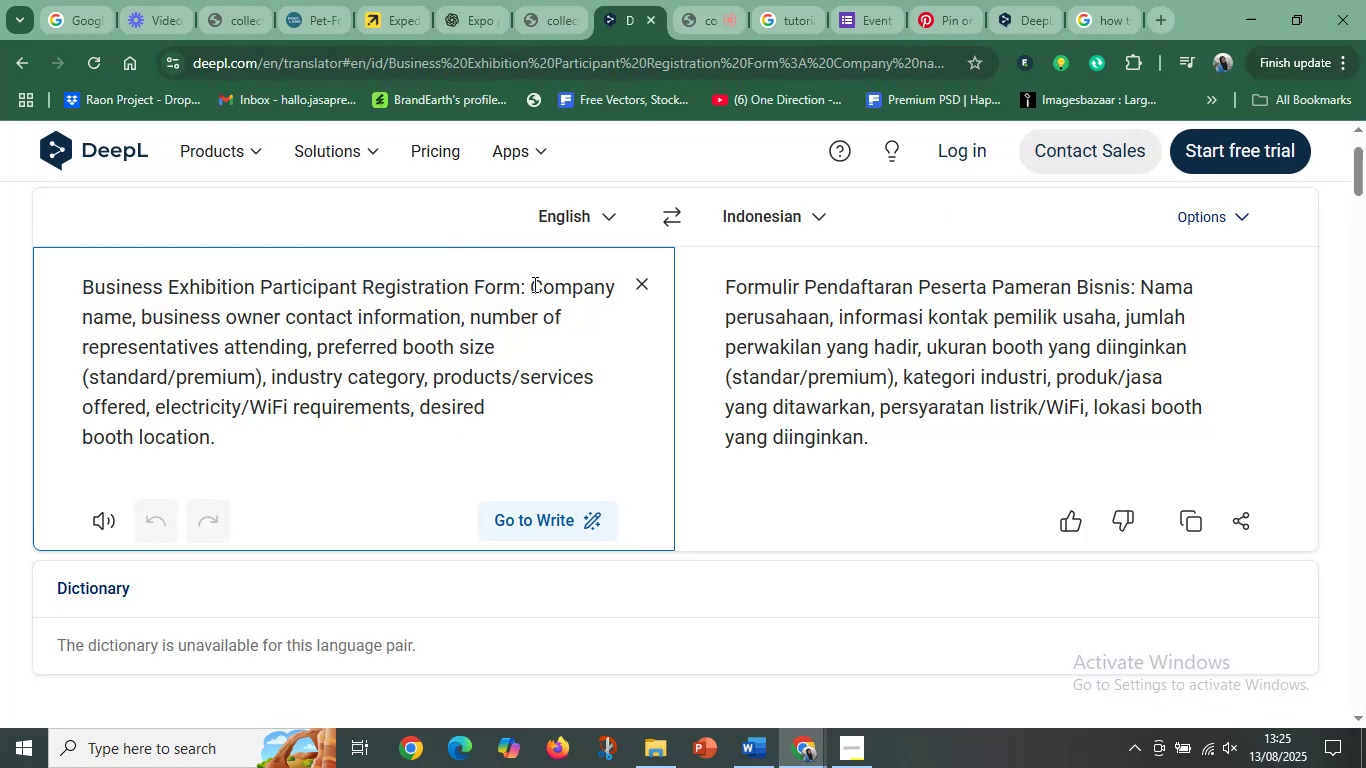 
left_click_drag(start_coordinate=[532, 285], to_coordinate=[129, 315])
 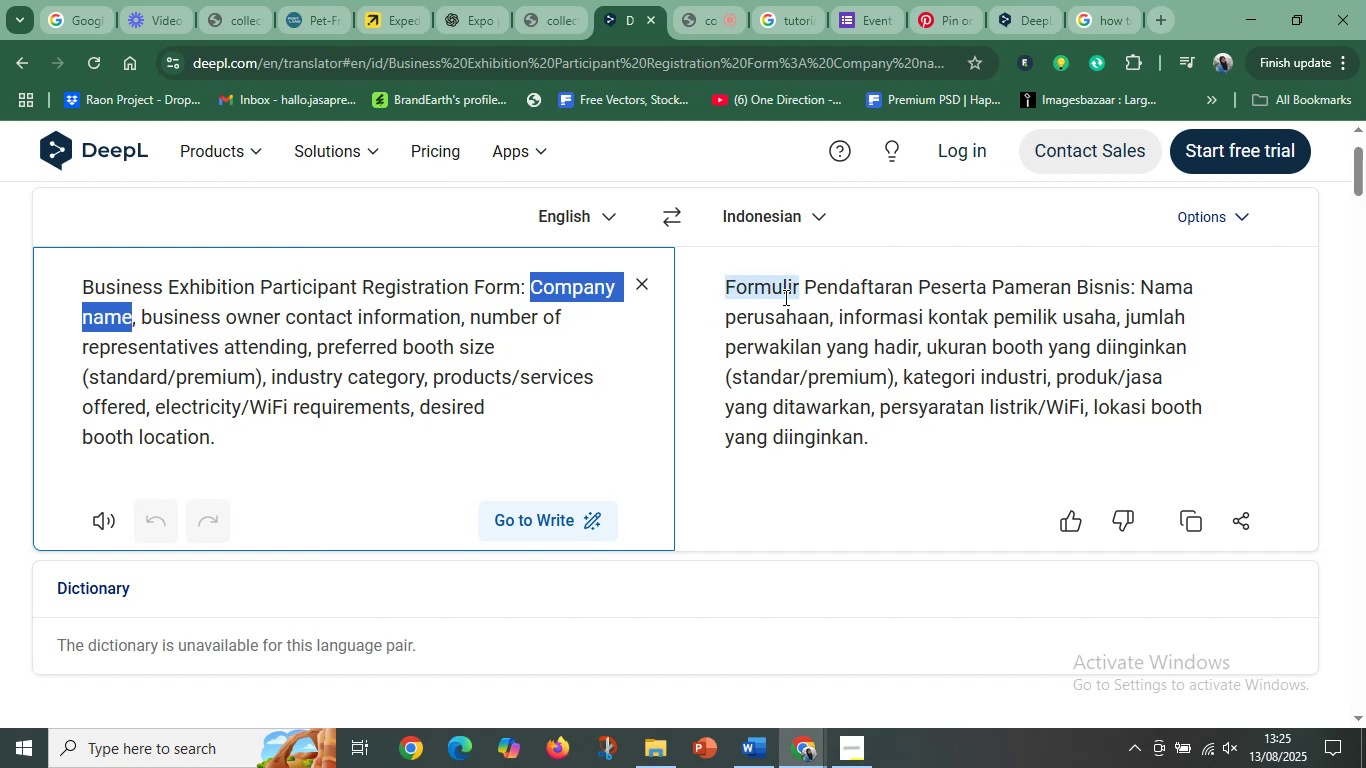 
left_click([794, 298])
 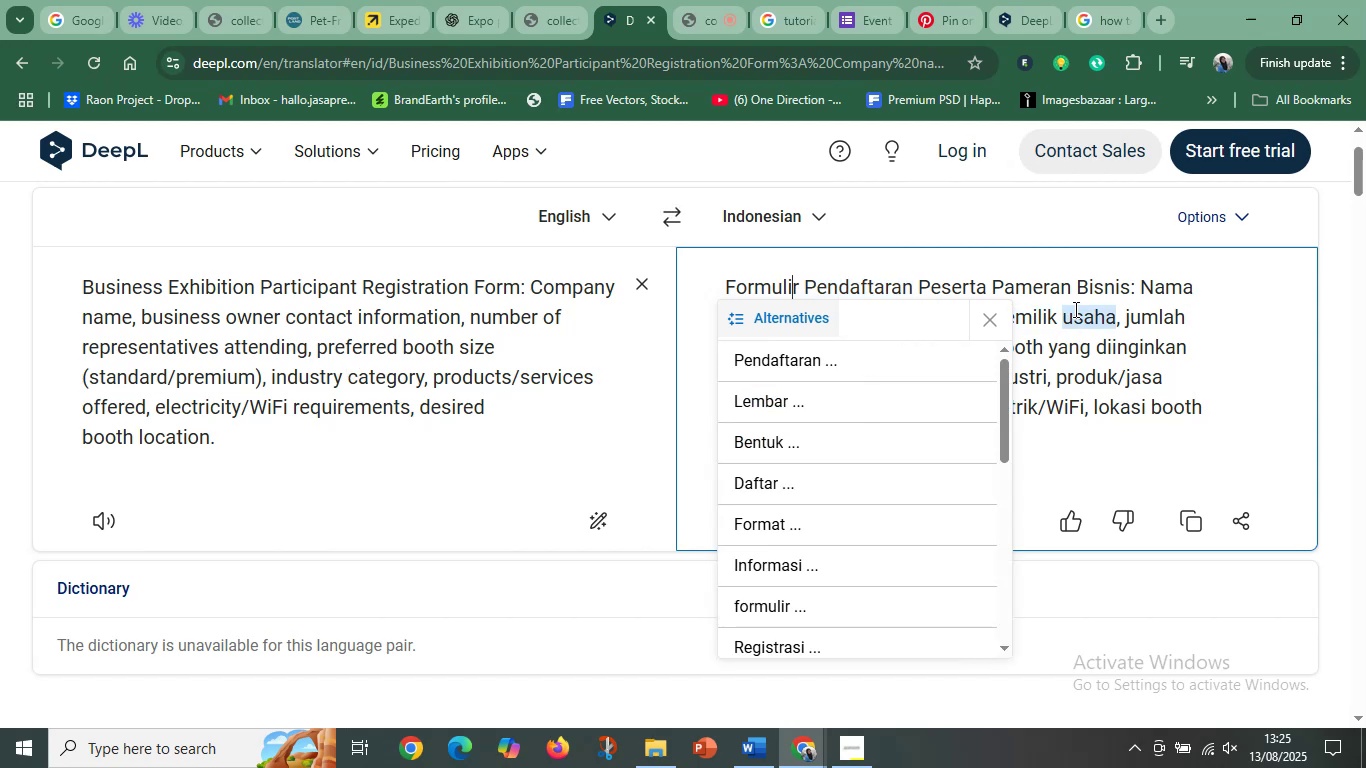 
left_click([484, 318])
 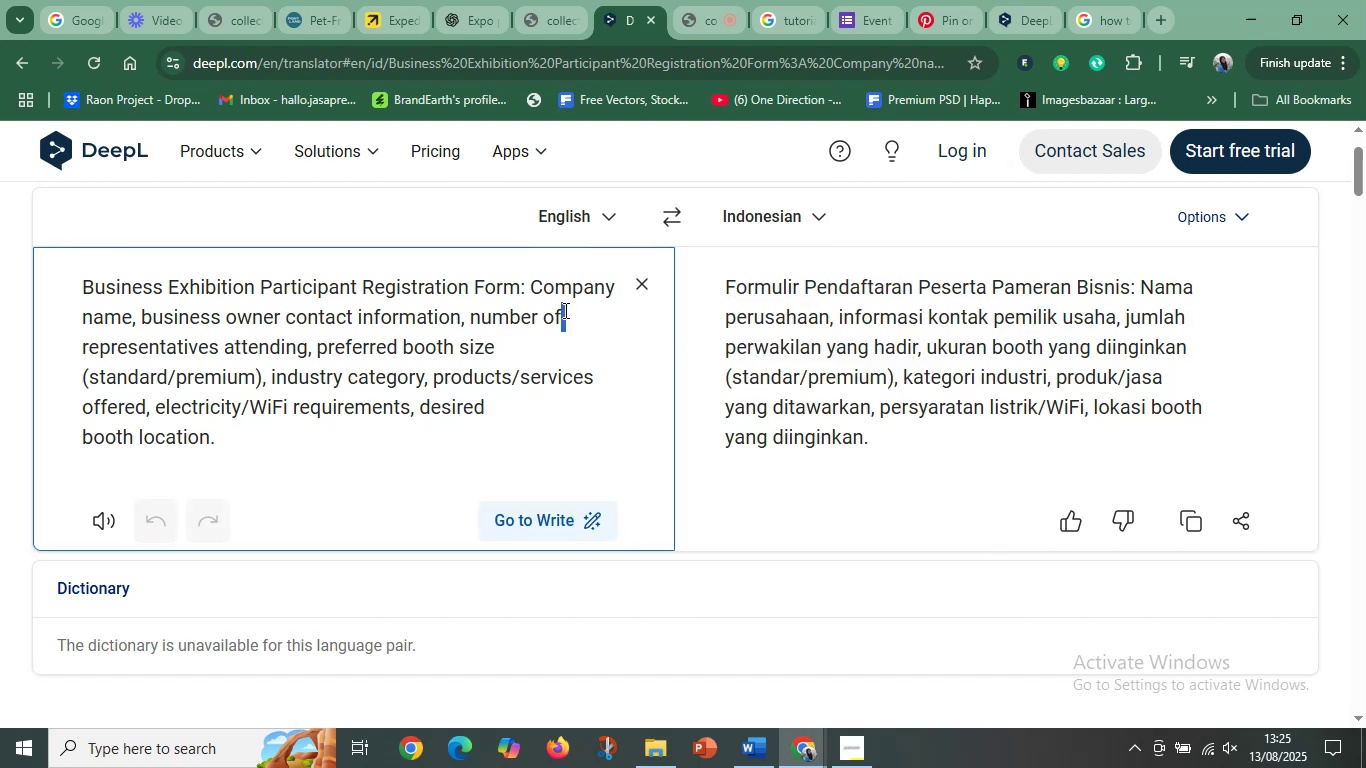 
left_click([566, 367])
 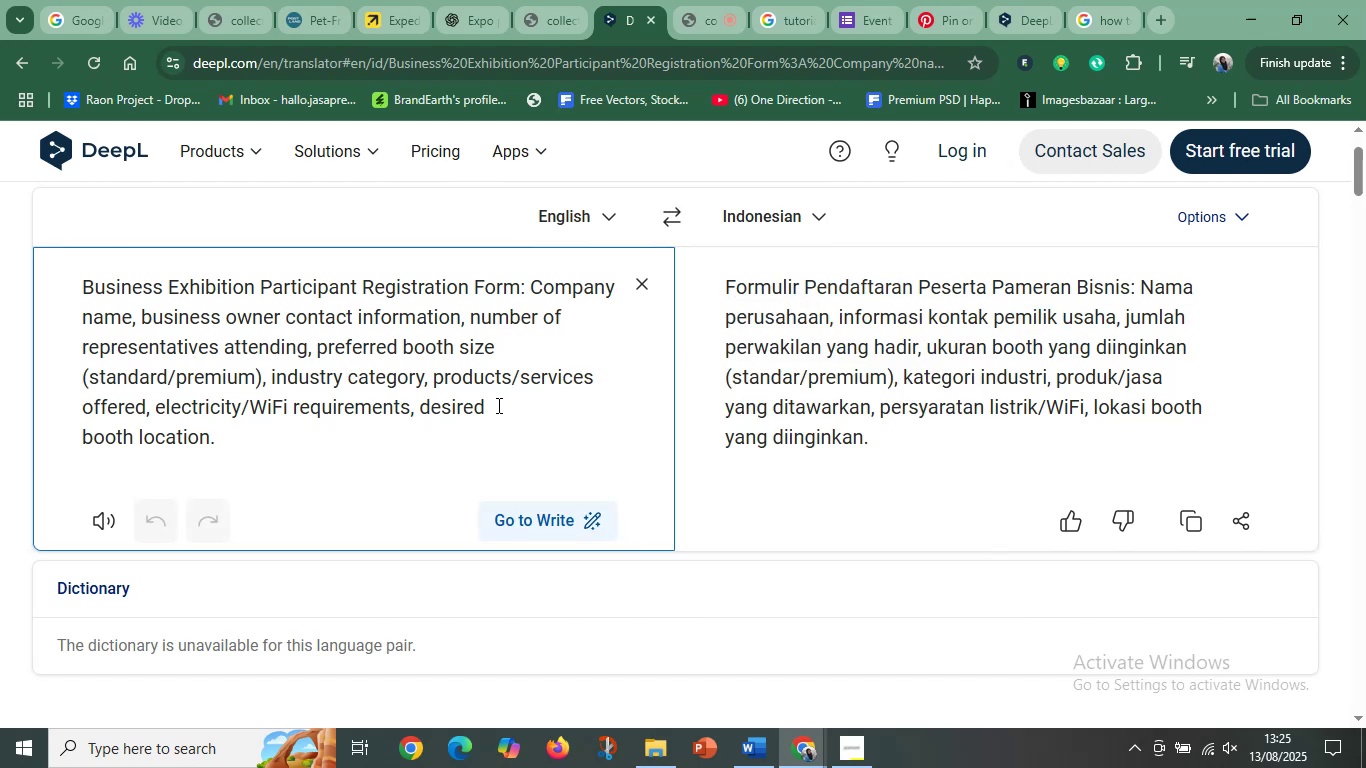 
left_click([497, 406])
 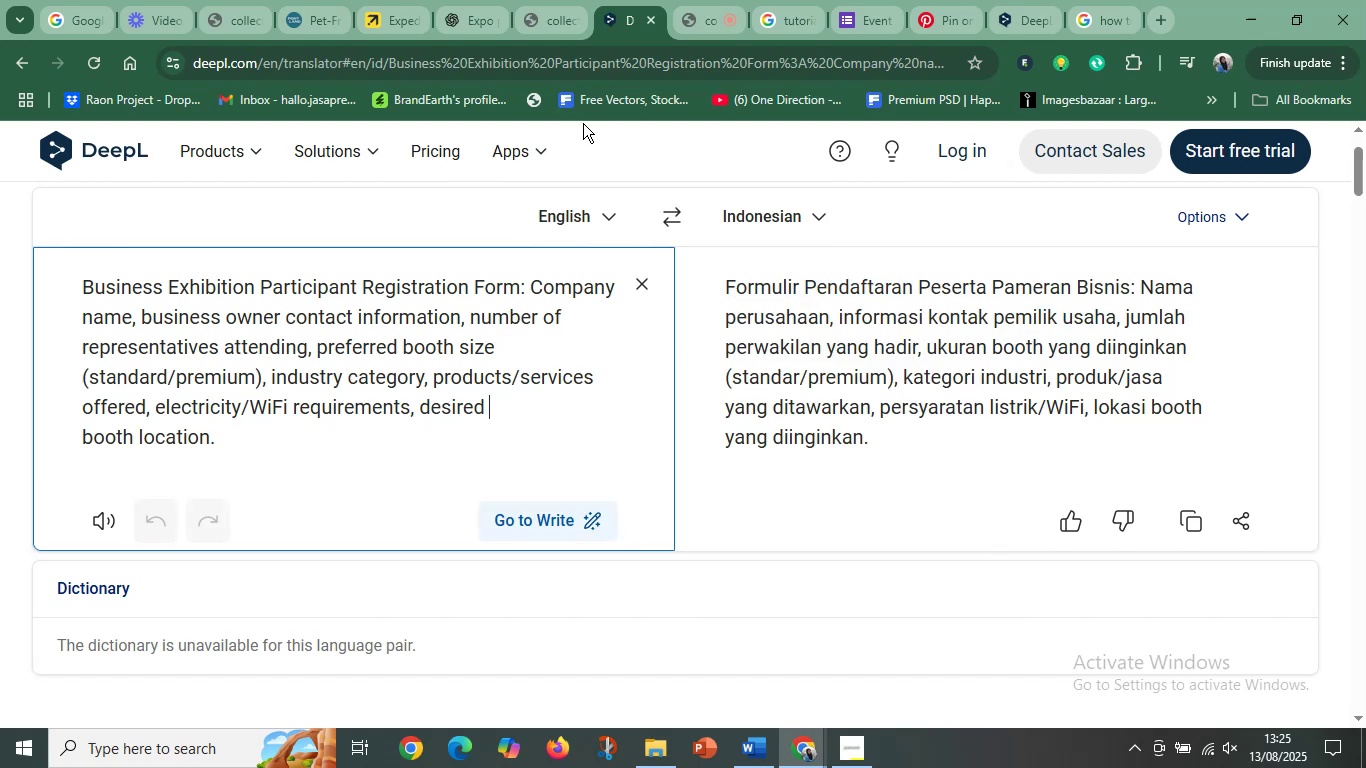 
left_click([437, 379])
 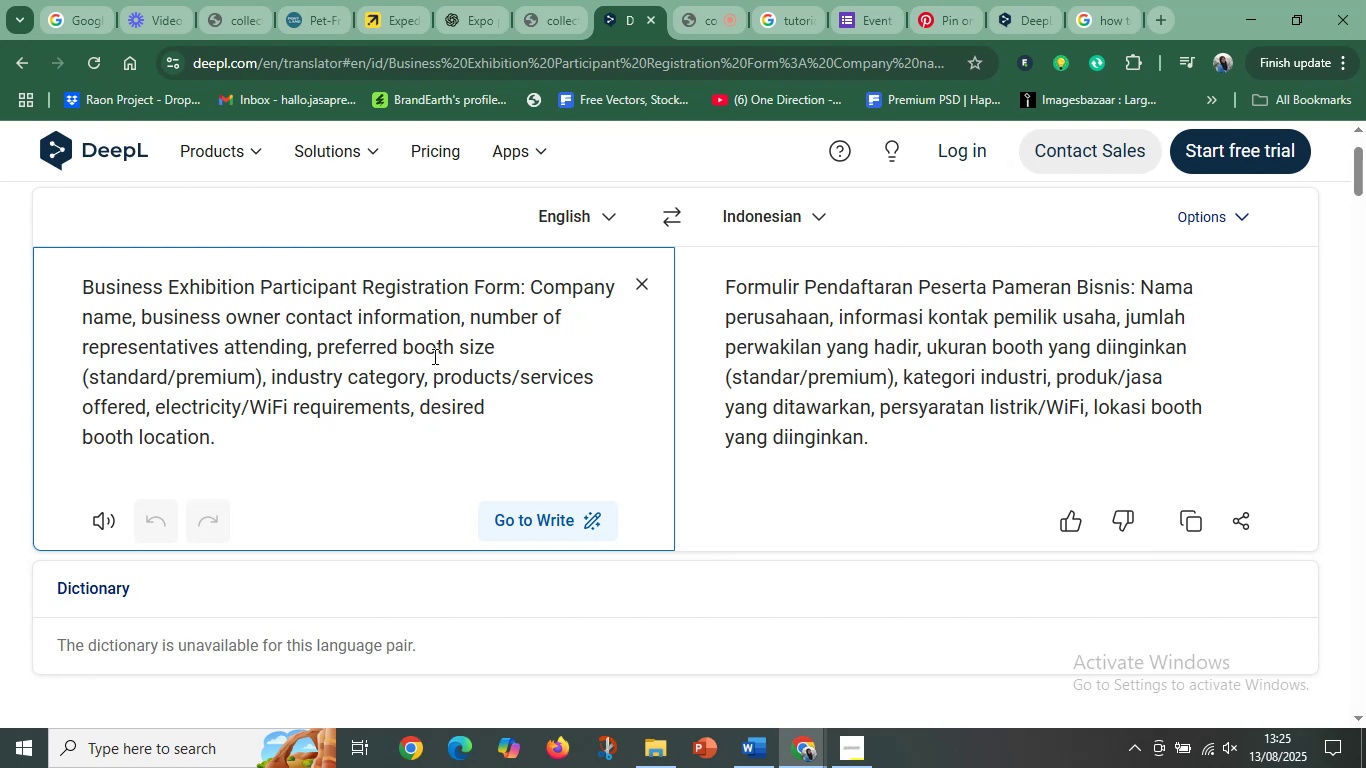 
wait(5.11)
 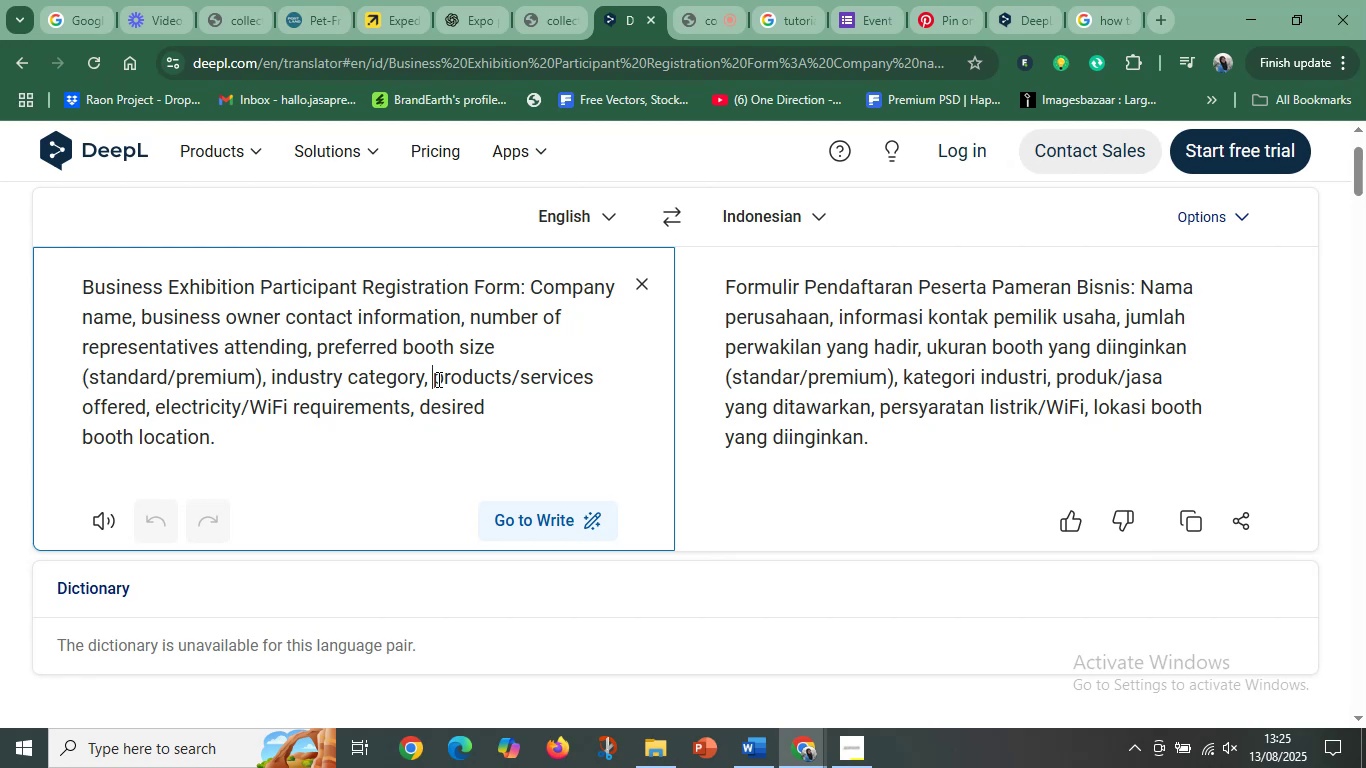 
left_click([320, 326])
 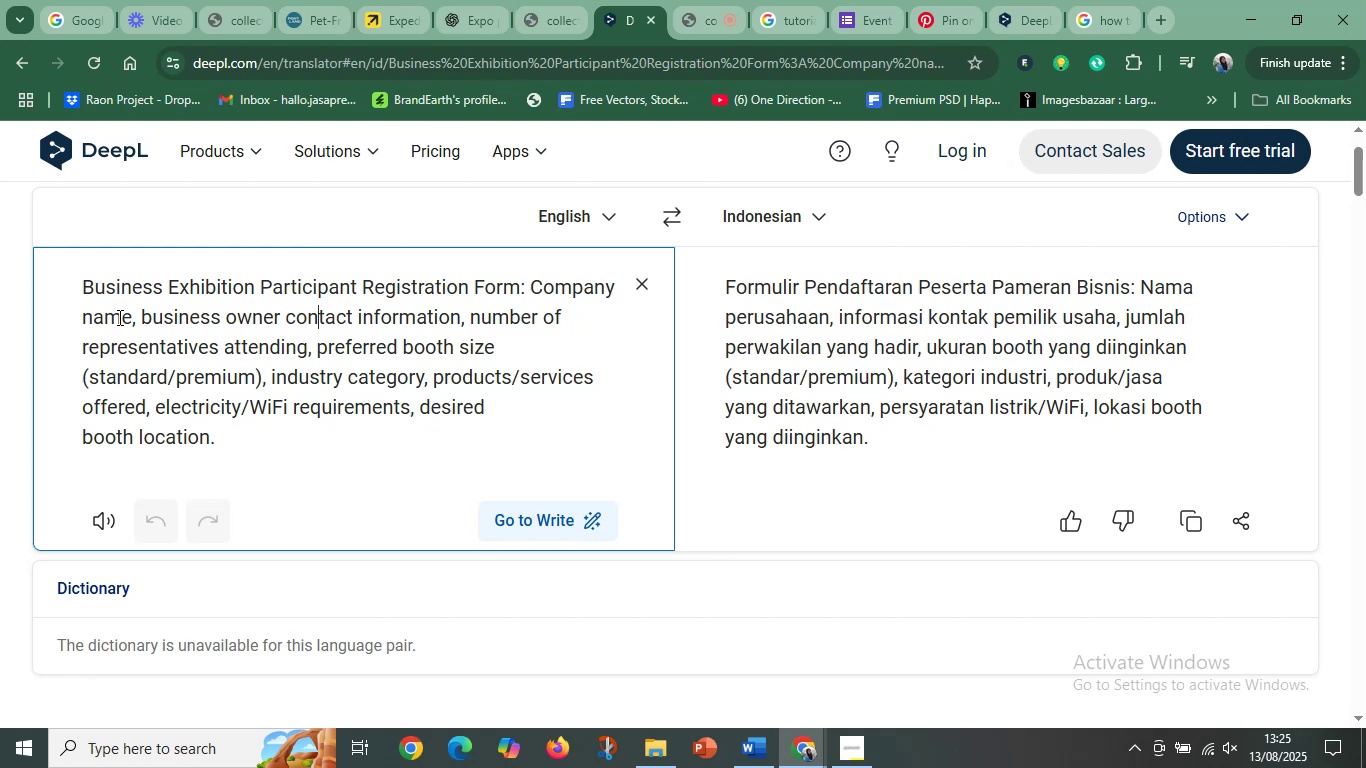 
left_click_drag(start_coordinate=[136, 313], to_coordinate=[263, 426])
 